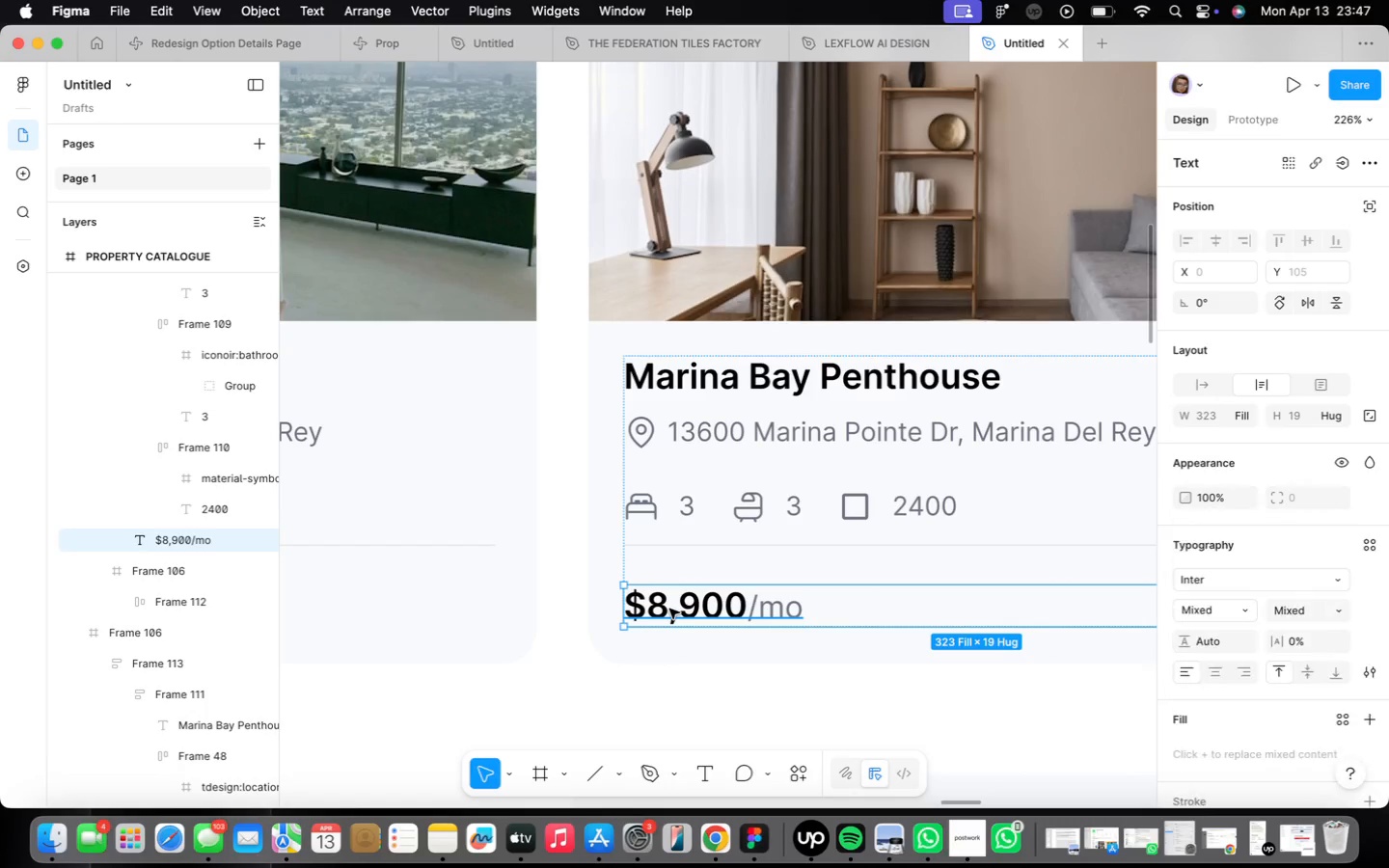 
triple_click([669, 609])
 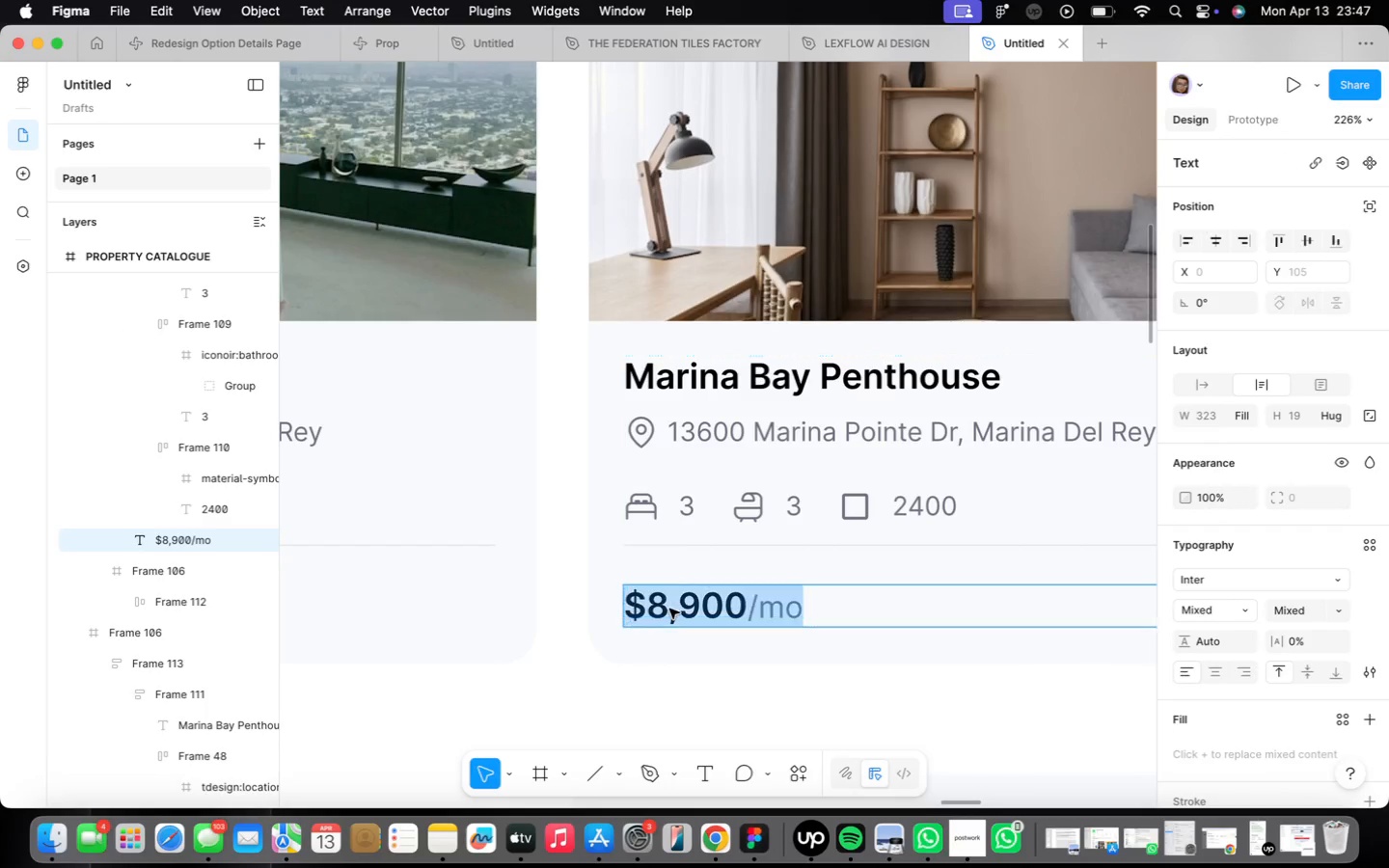 
triple_click([669, 609])
 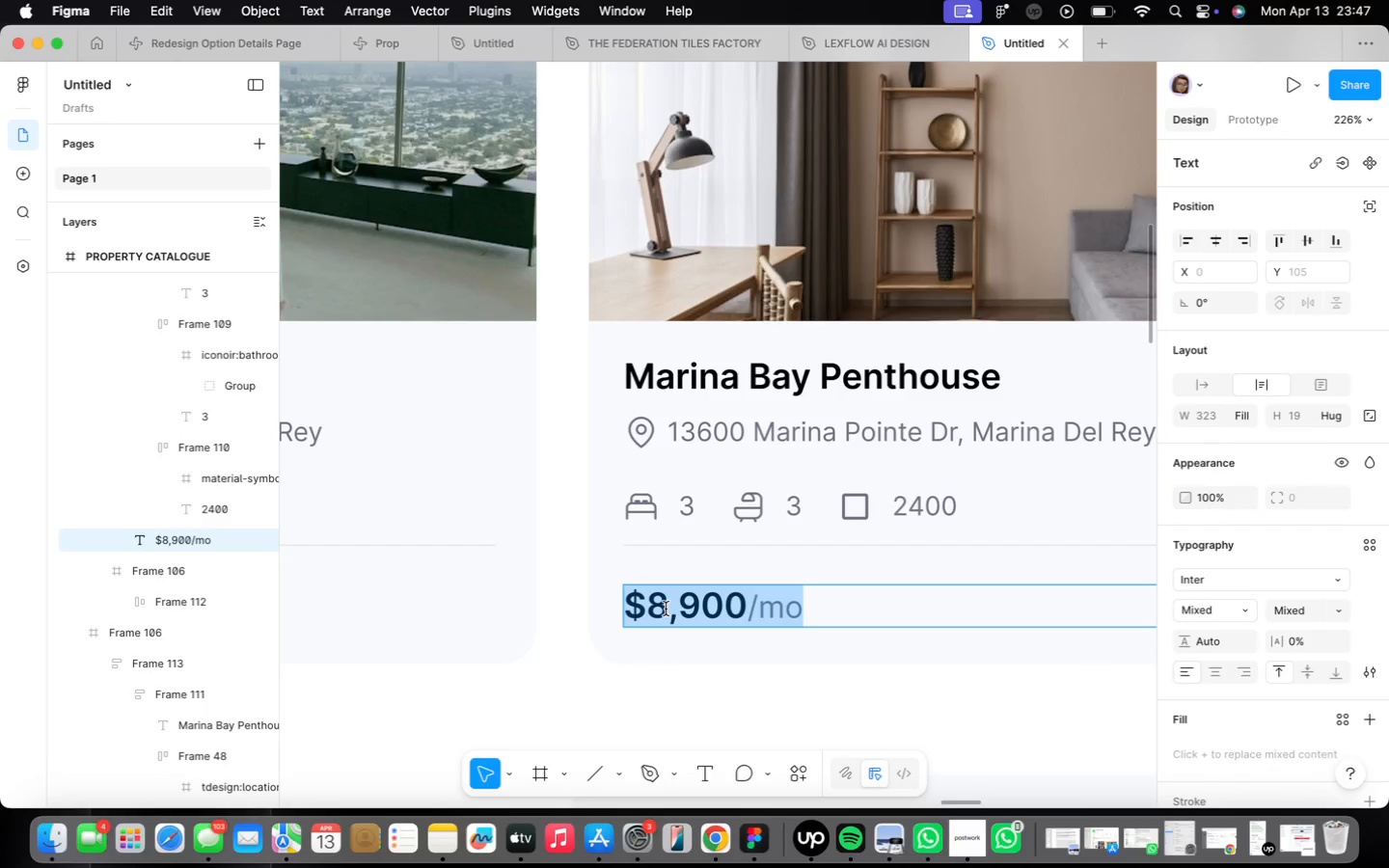 
triple_click([666, 609])
 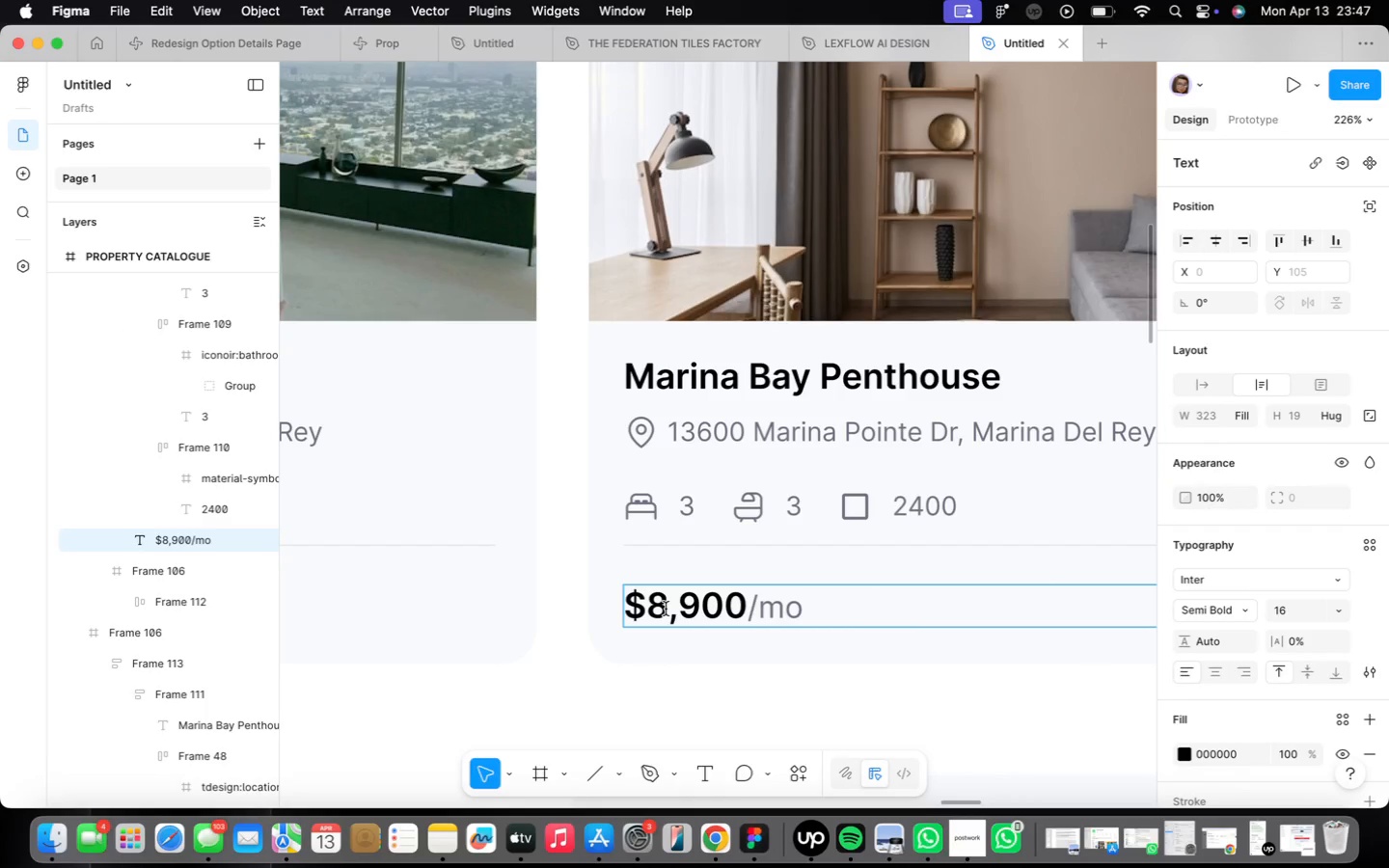 
key(Backspace)
 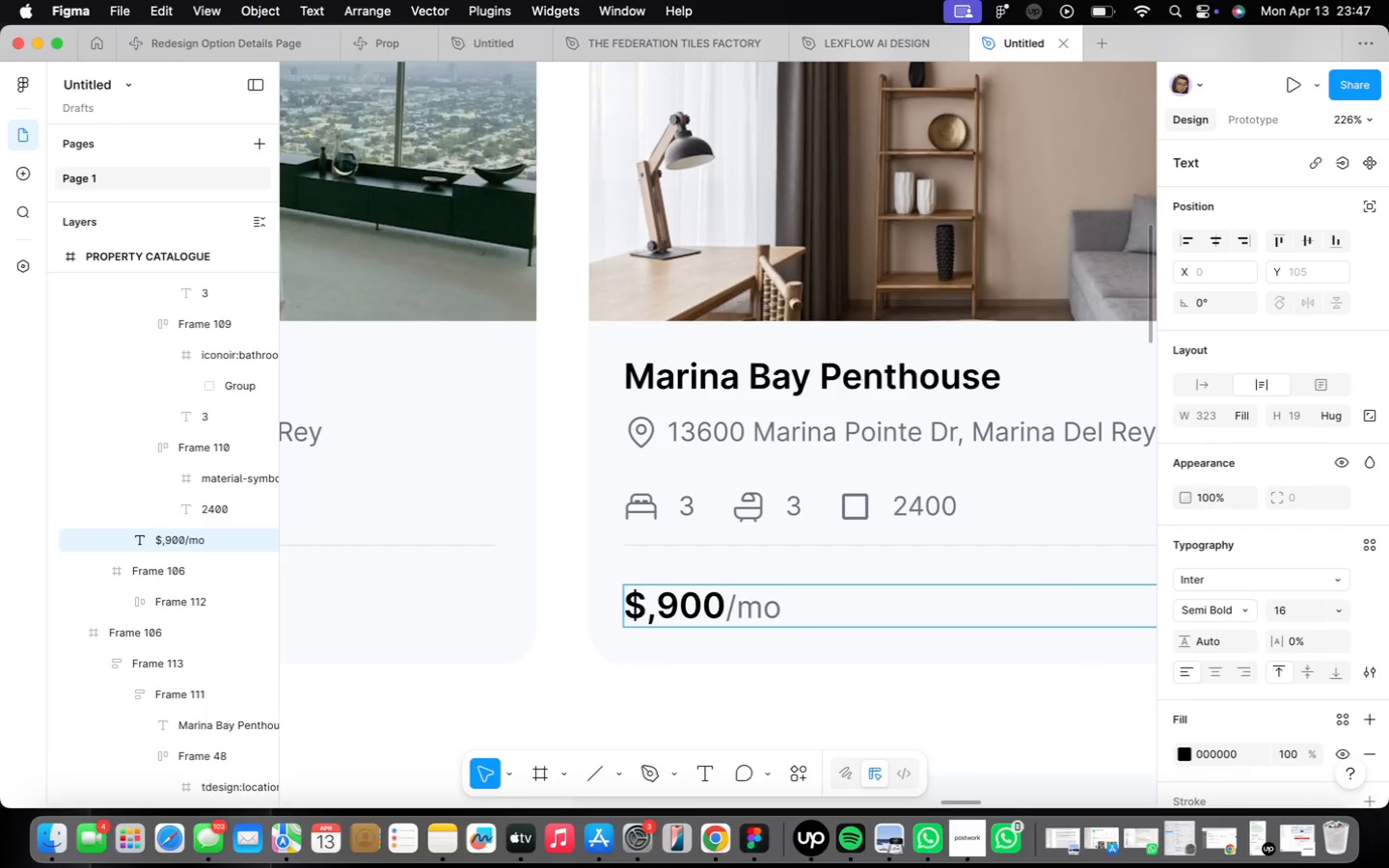 
key(2)
 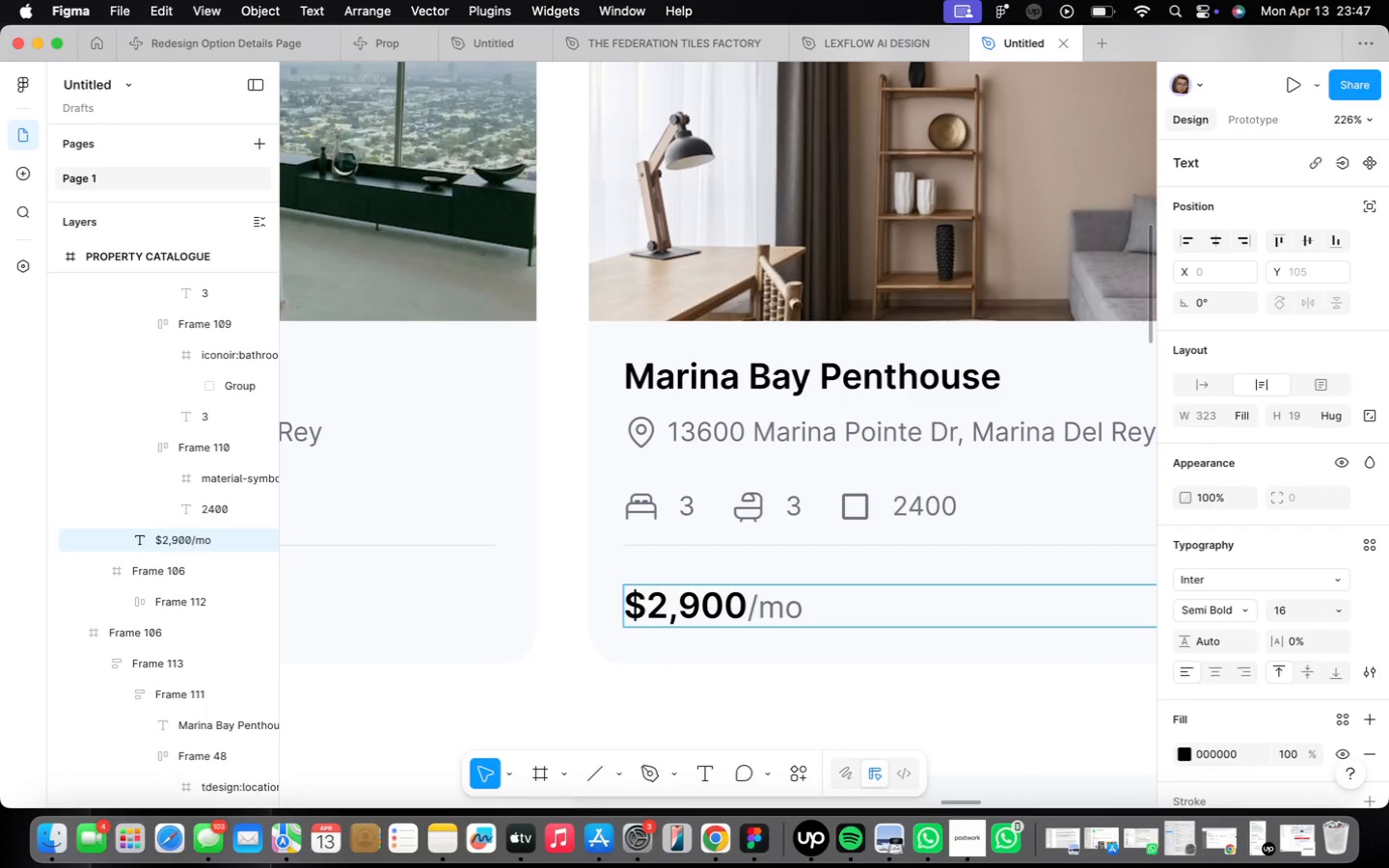 
key(ArrowRight)
 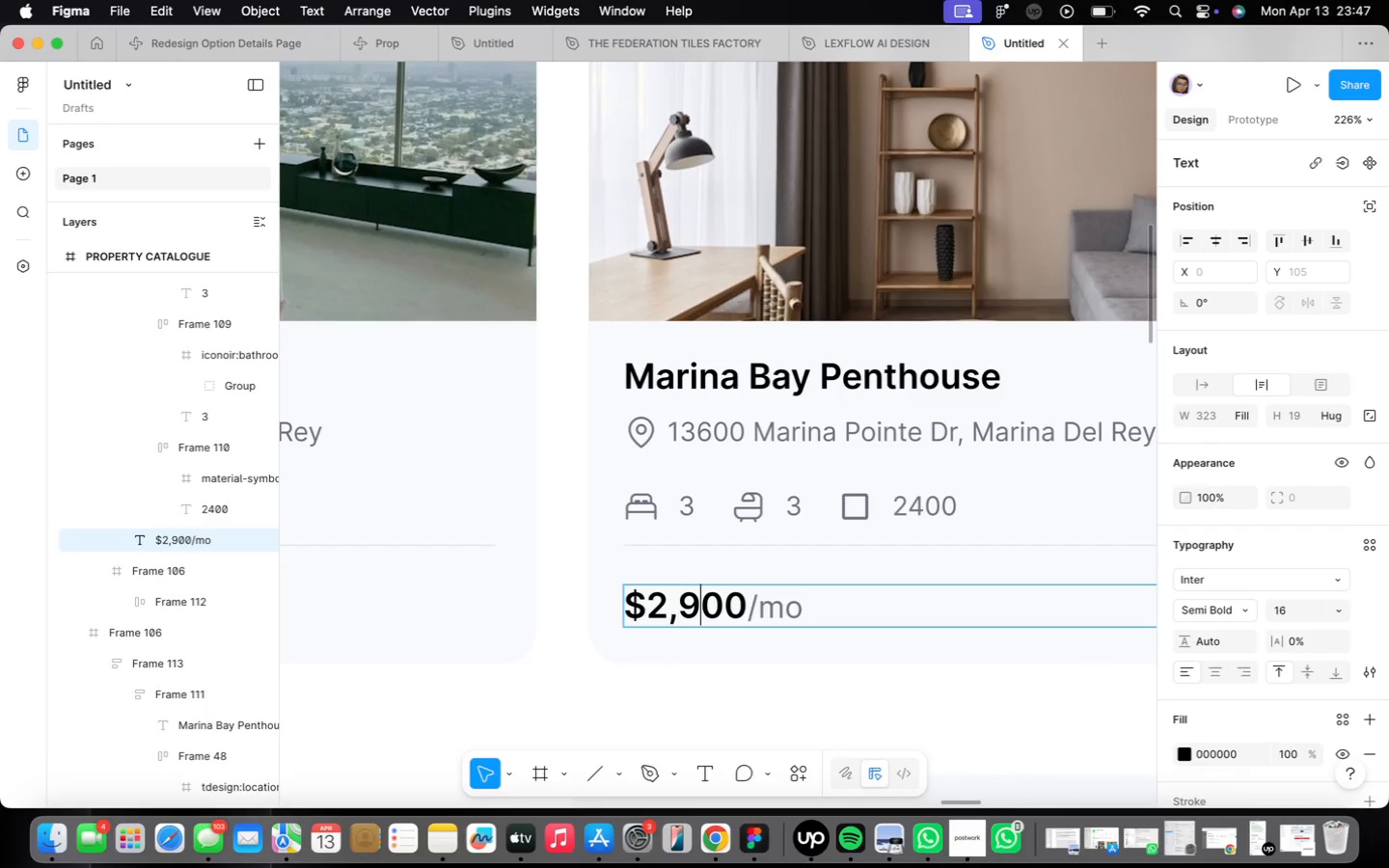 
key(ArrowRight)
 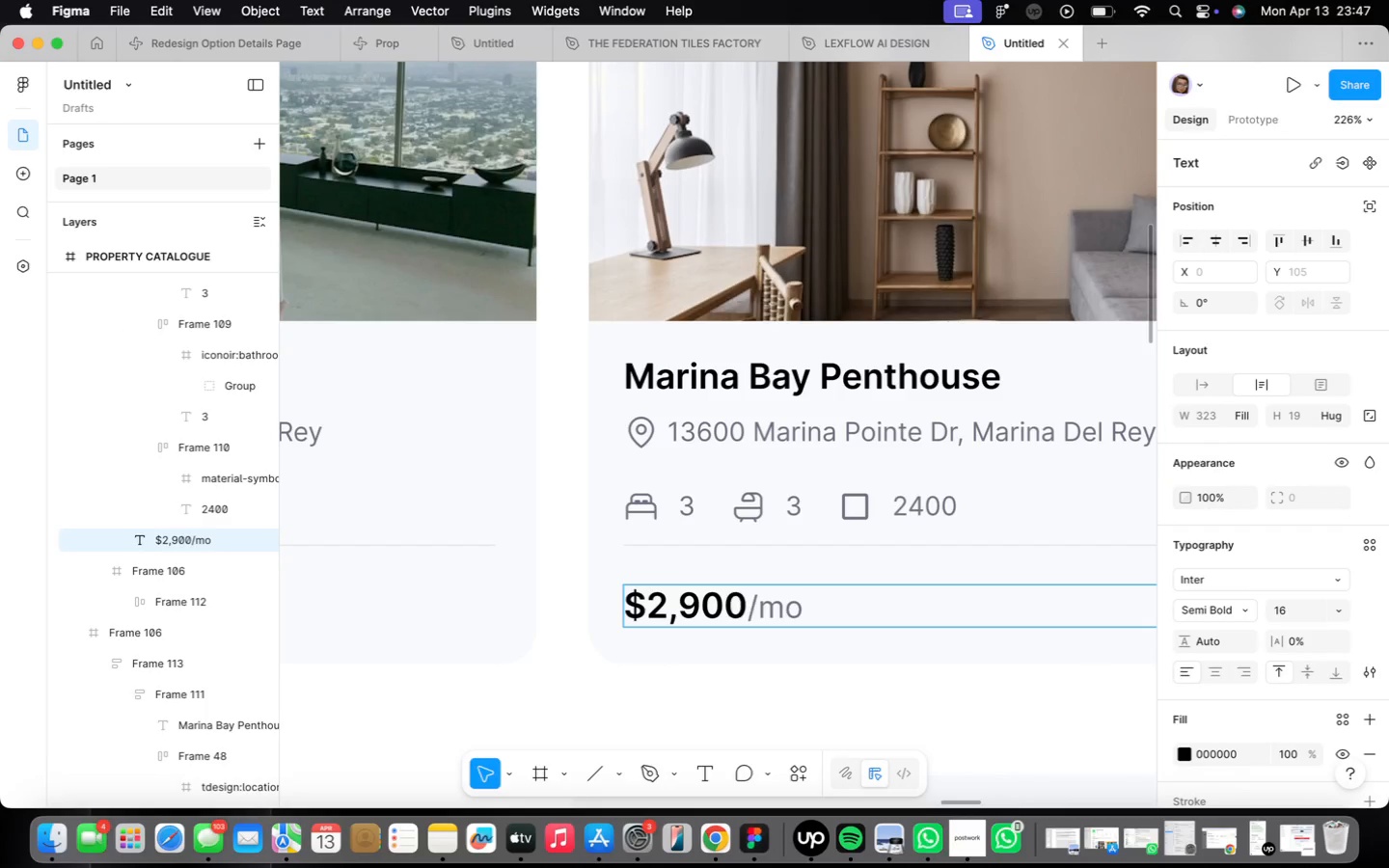 
key(Backspace)
 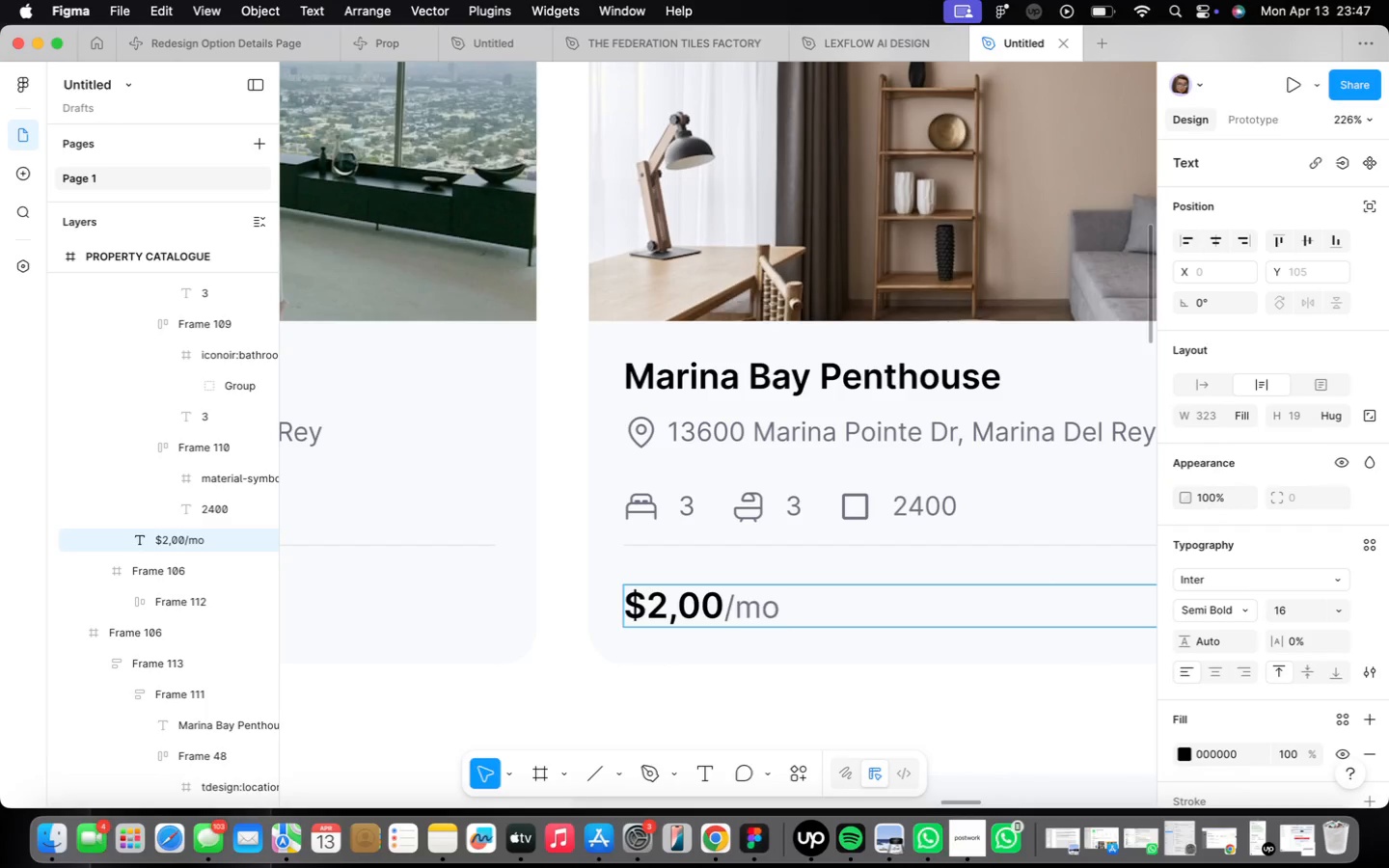 
key(2)
 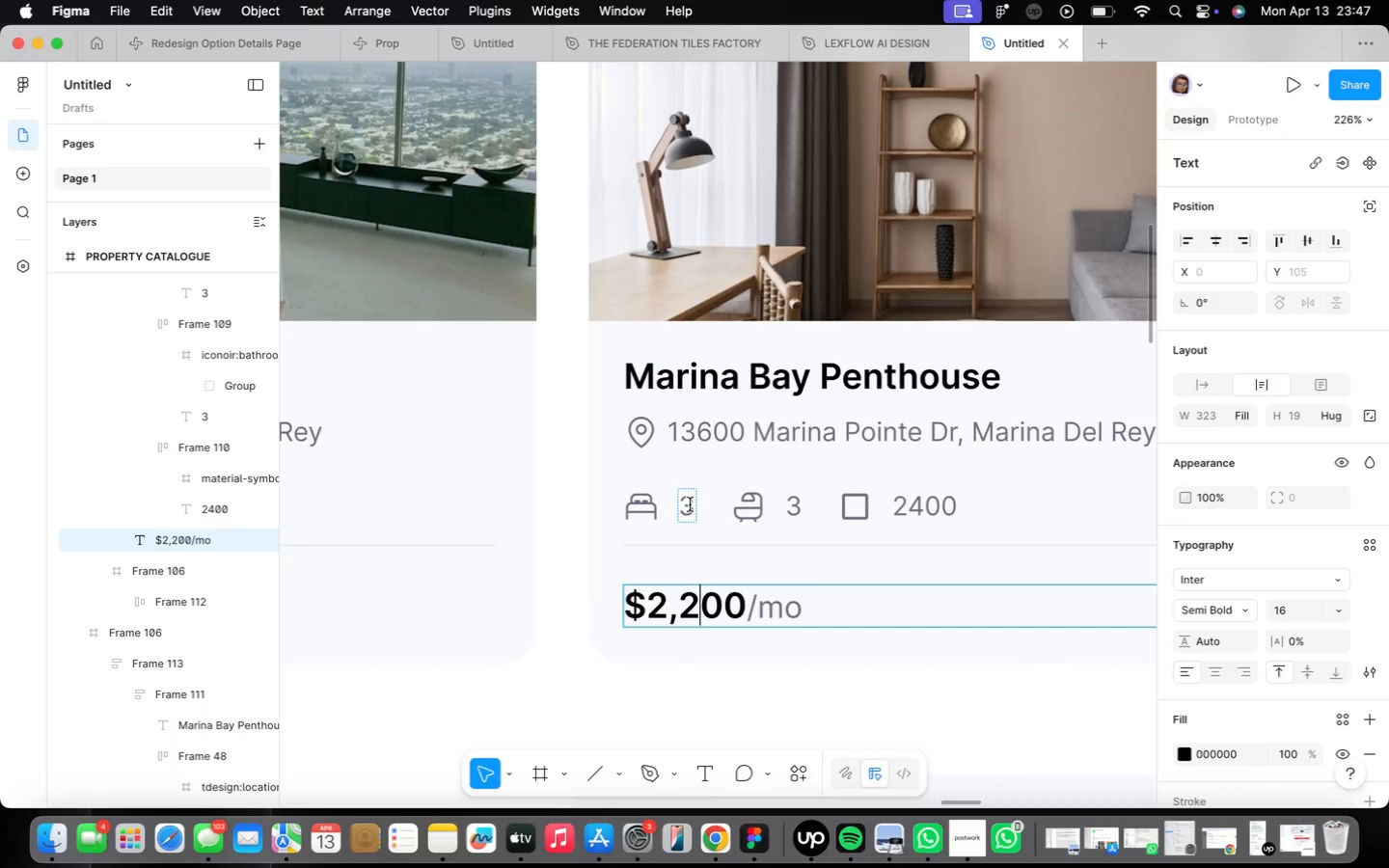 
wait(5.98)
 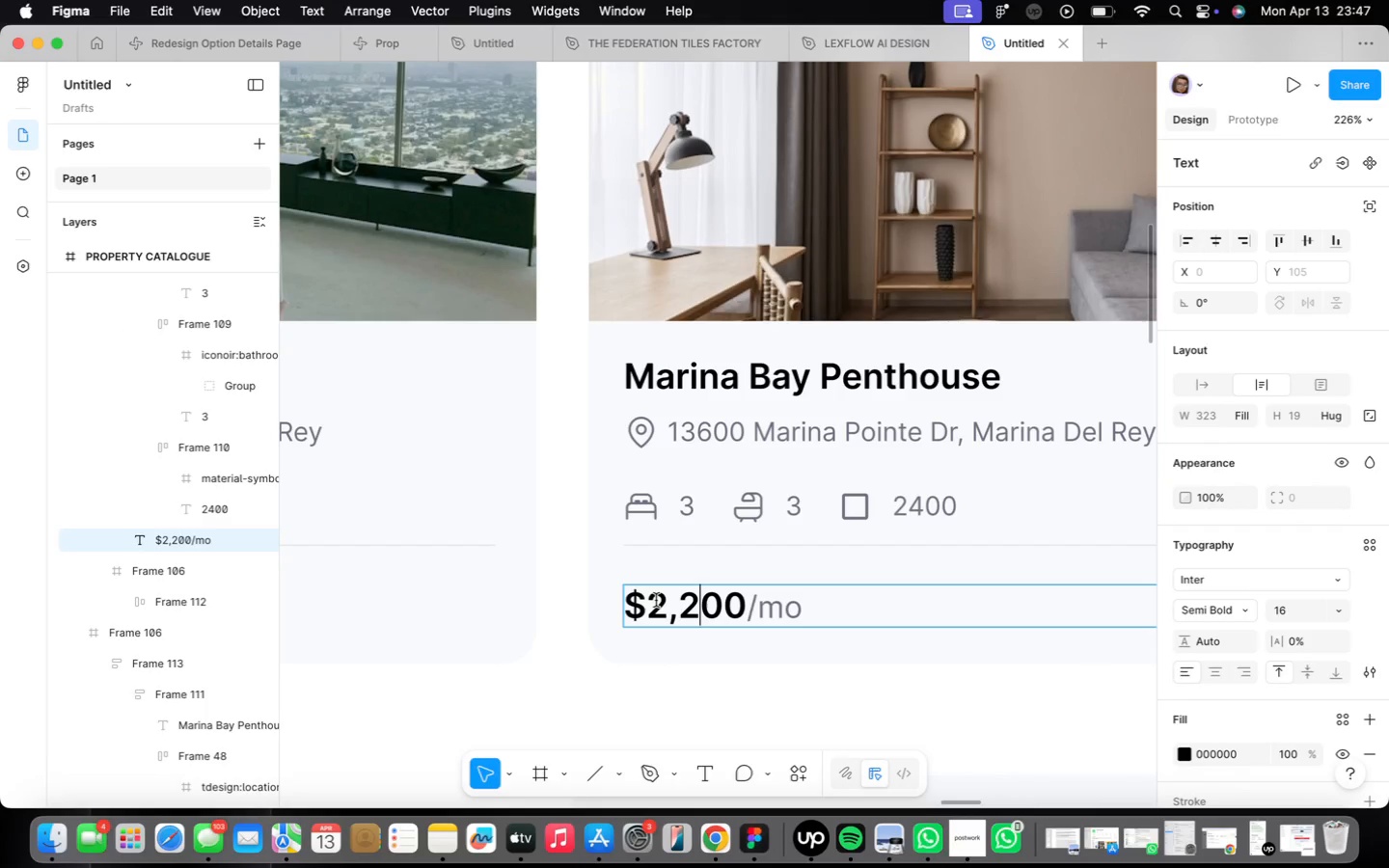 
key(1)
 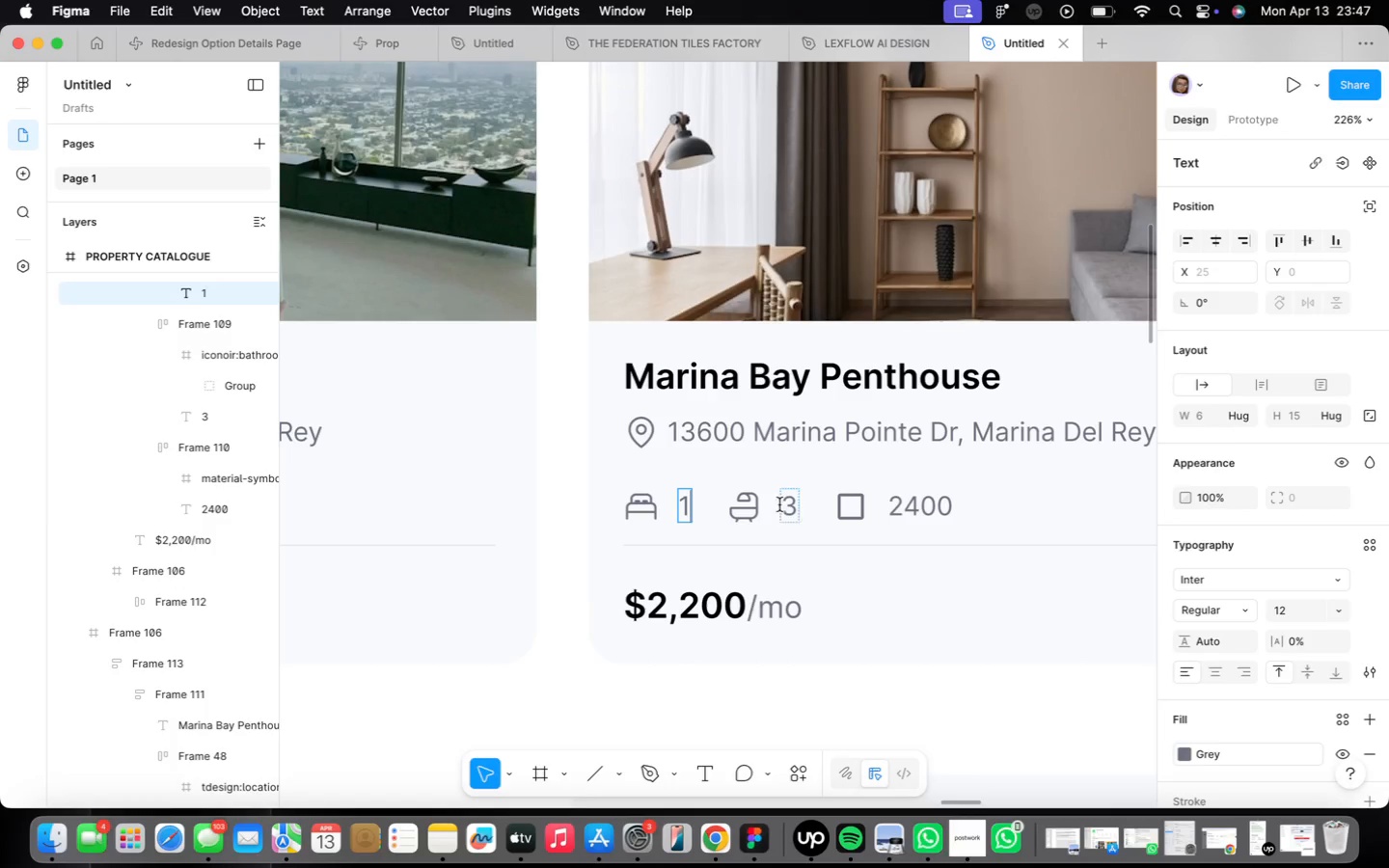 
double_click([794, 504])
 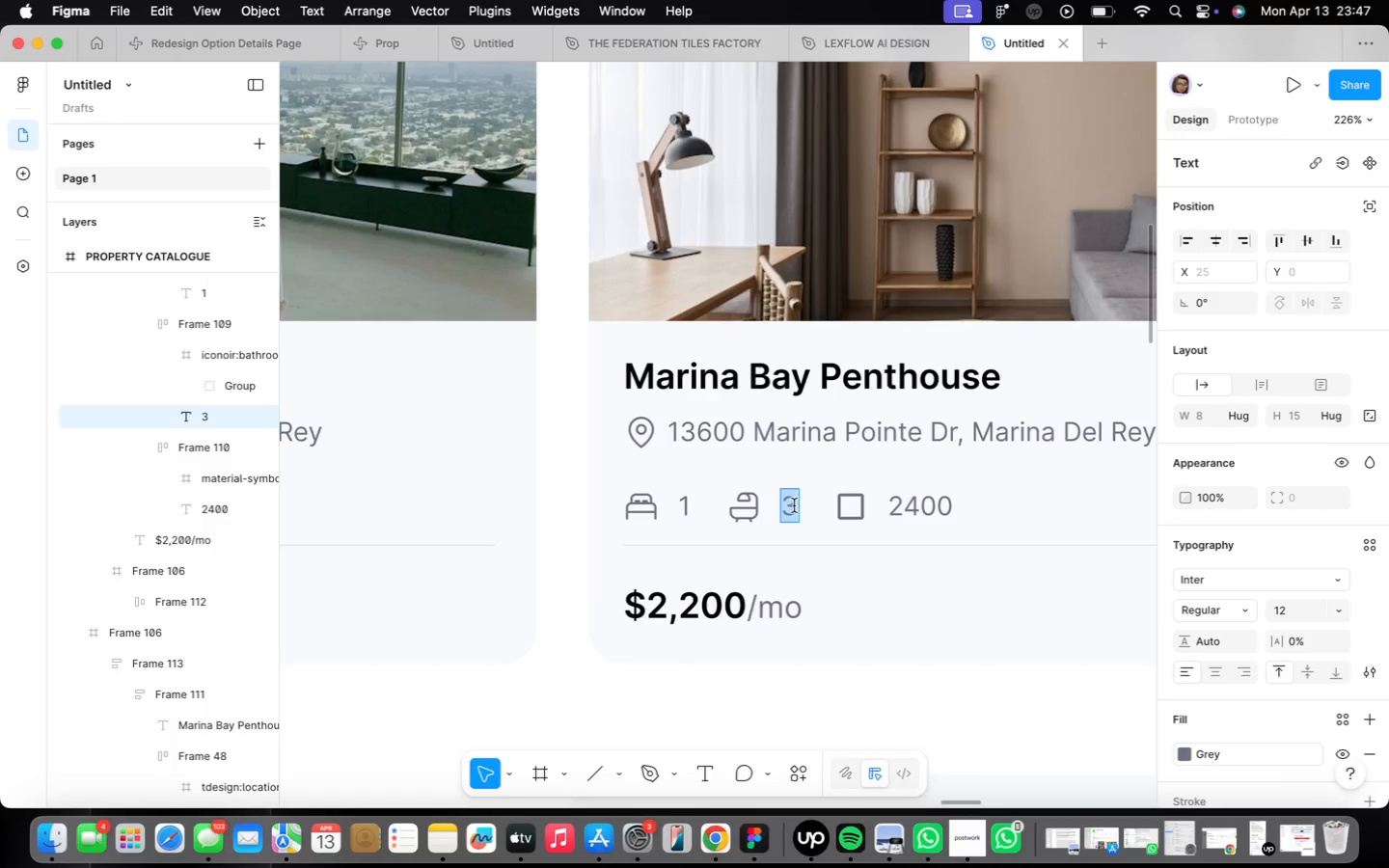 
key(1)
 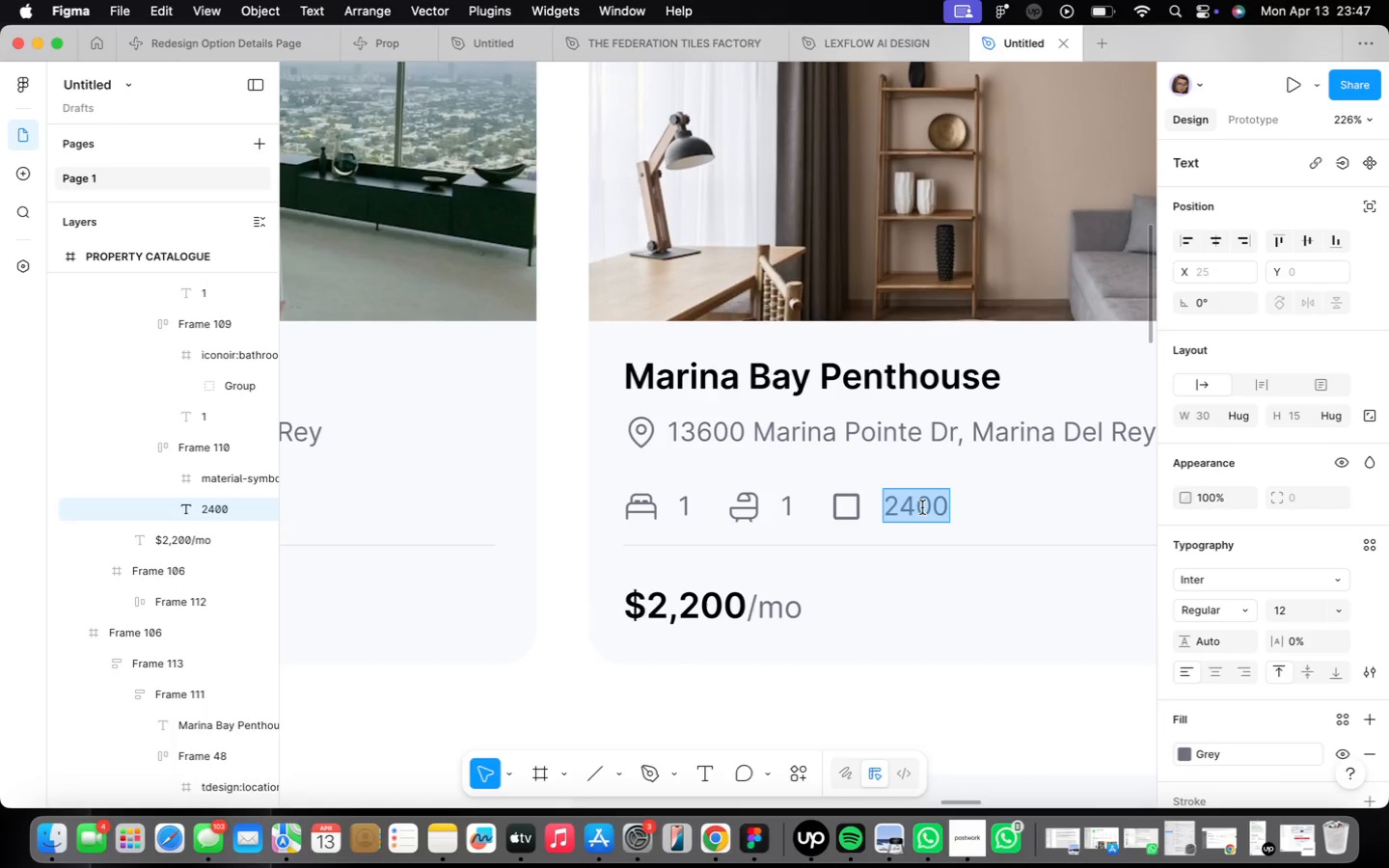 
type(650)
 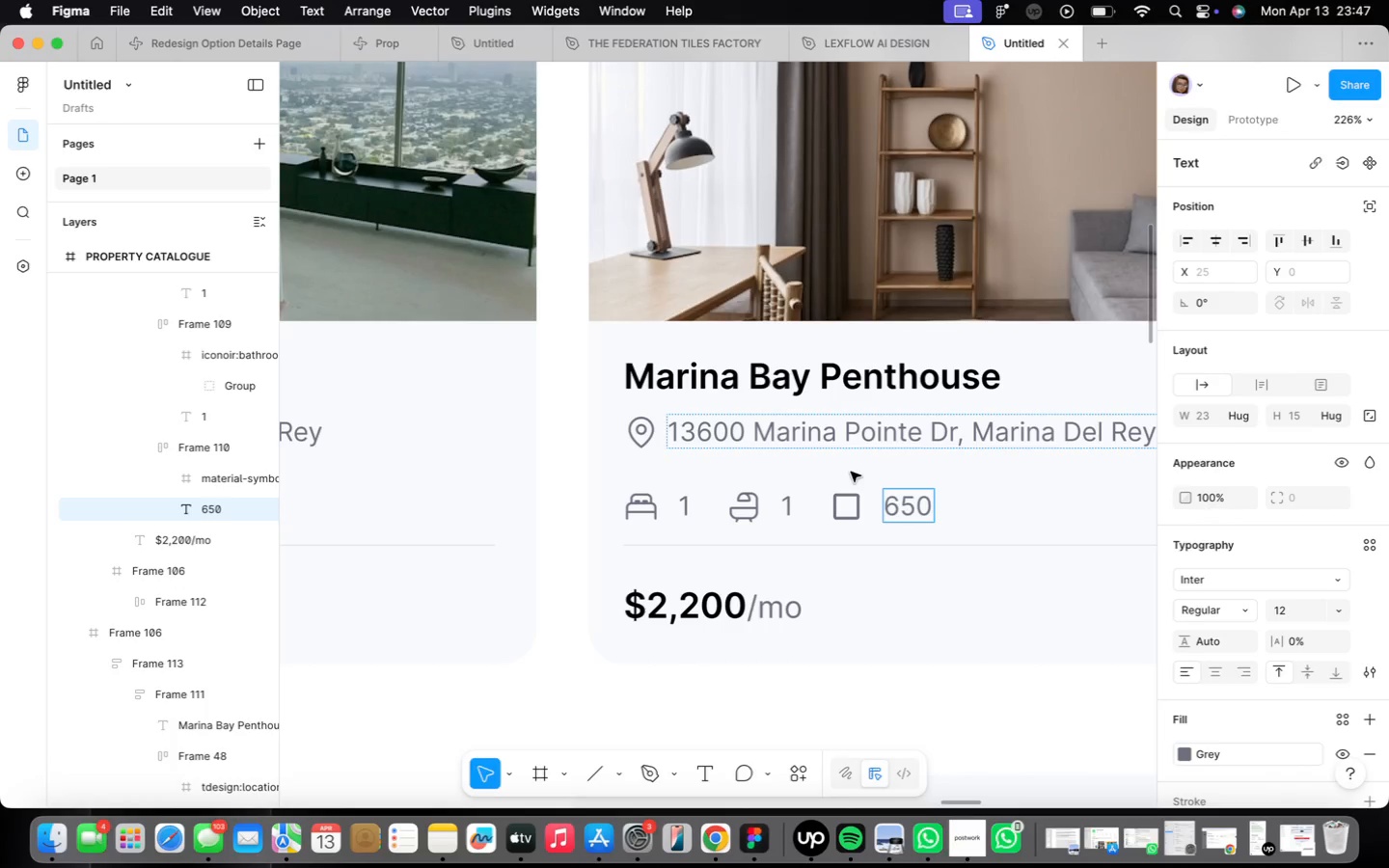 
double_click([831, 445])
 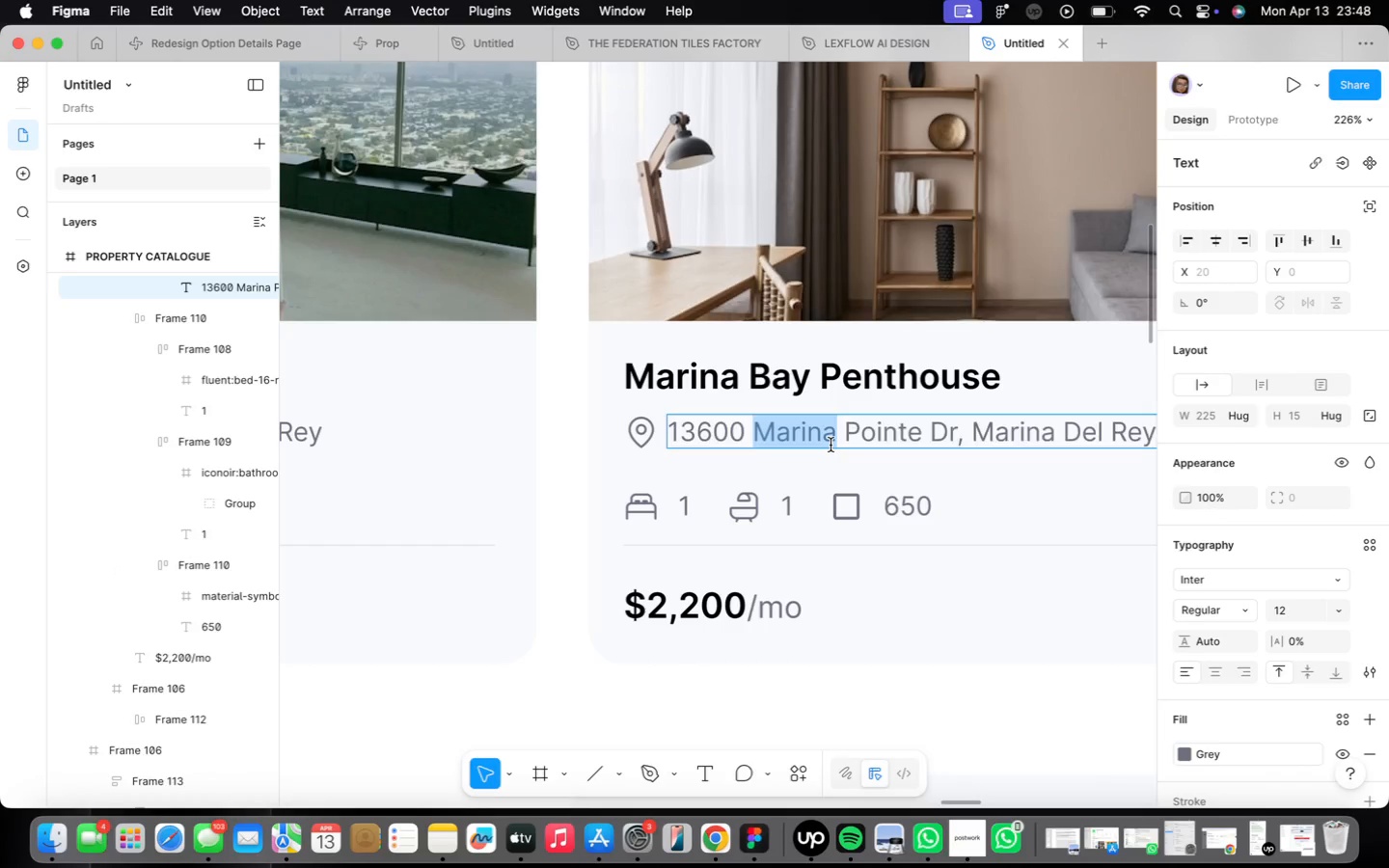 
triple_click([831, 445])
 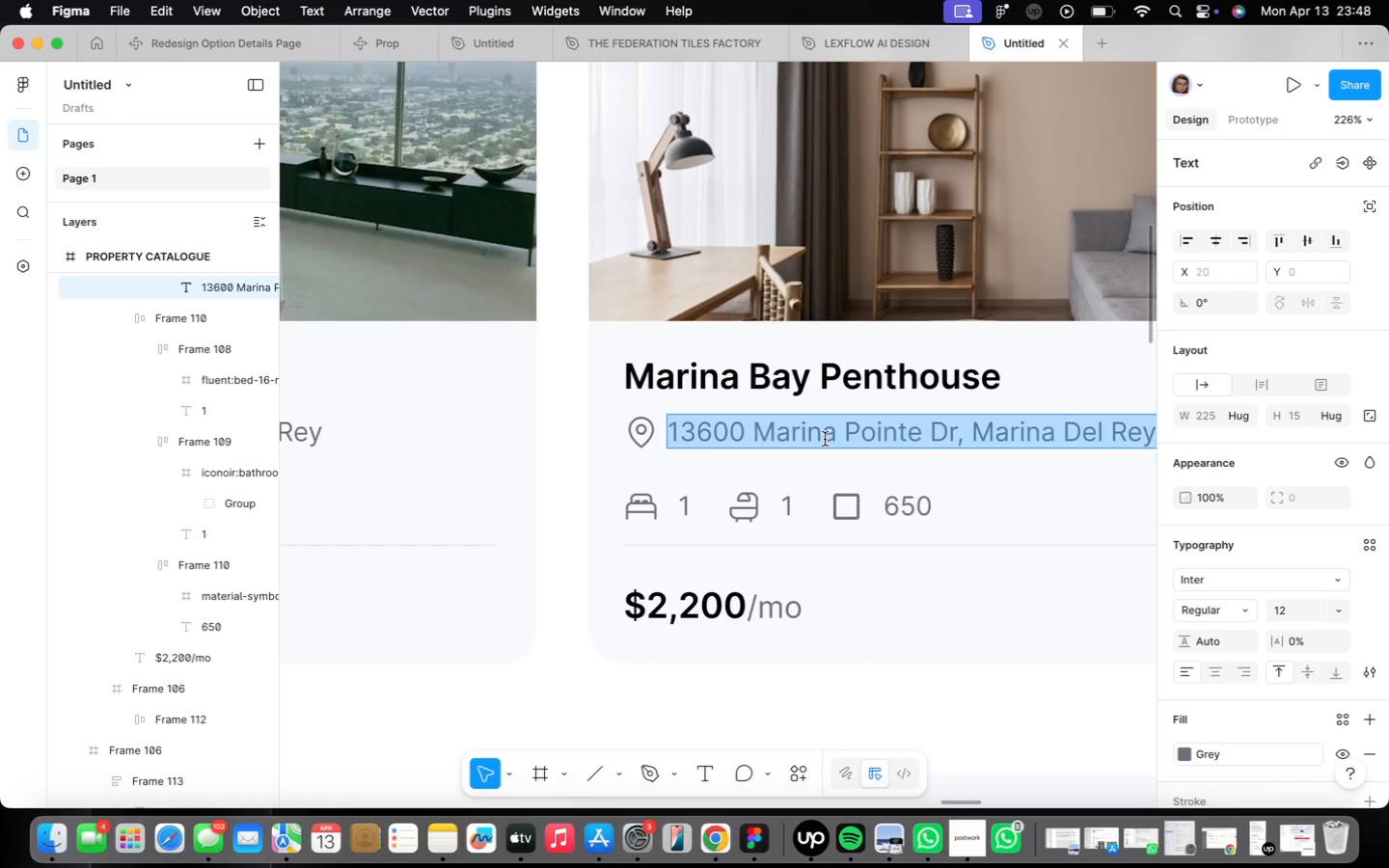 
scroll: coordinate [818, 435], scroll_direction: up, amount: 6.0
 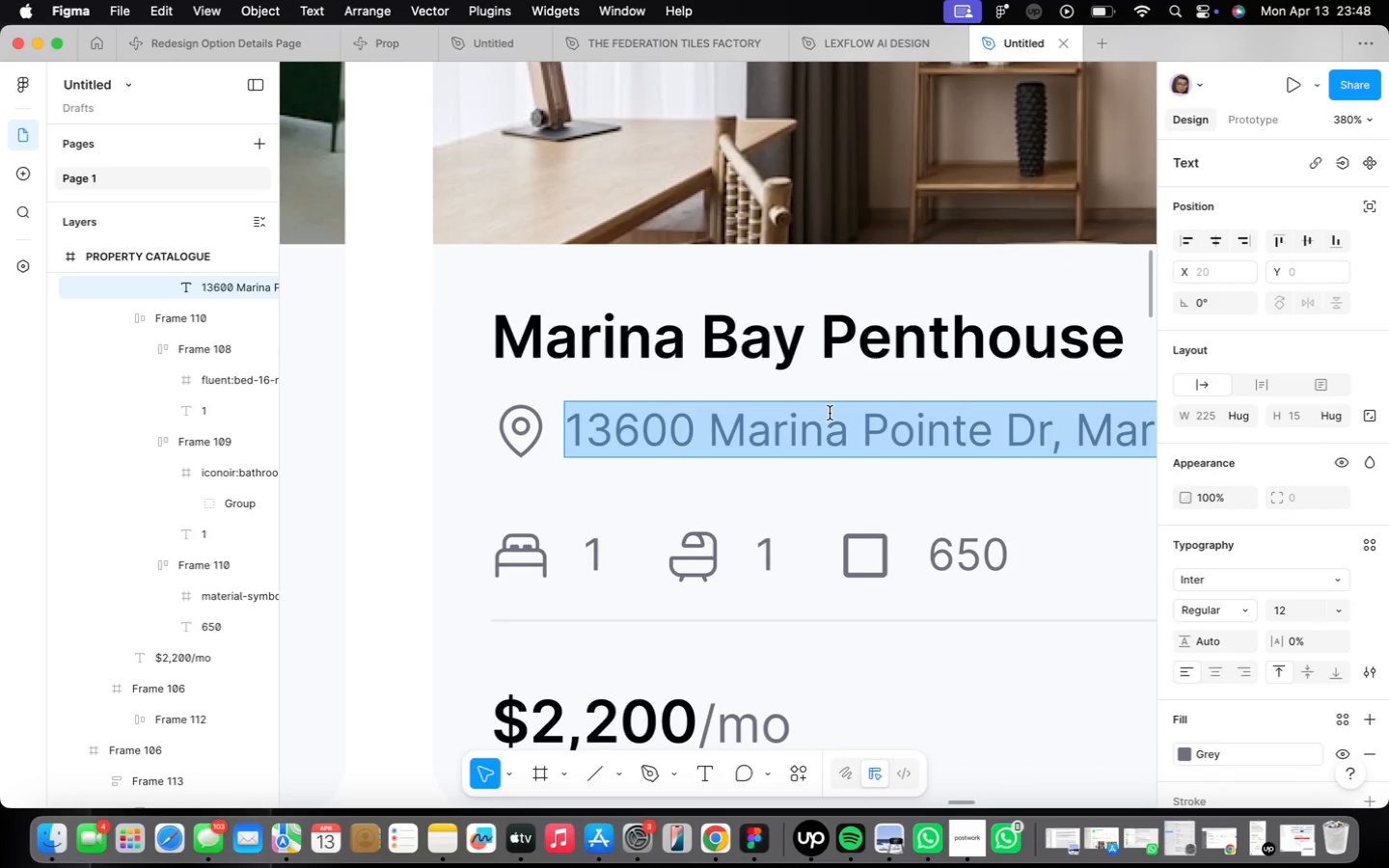 
type(643 Sprinjg)
key(Backspace)
key(Backspace)
type(g )
 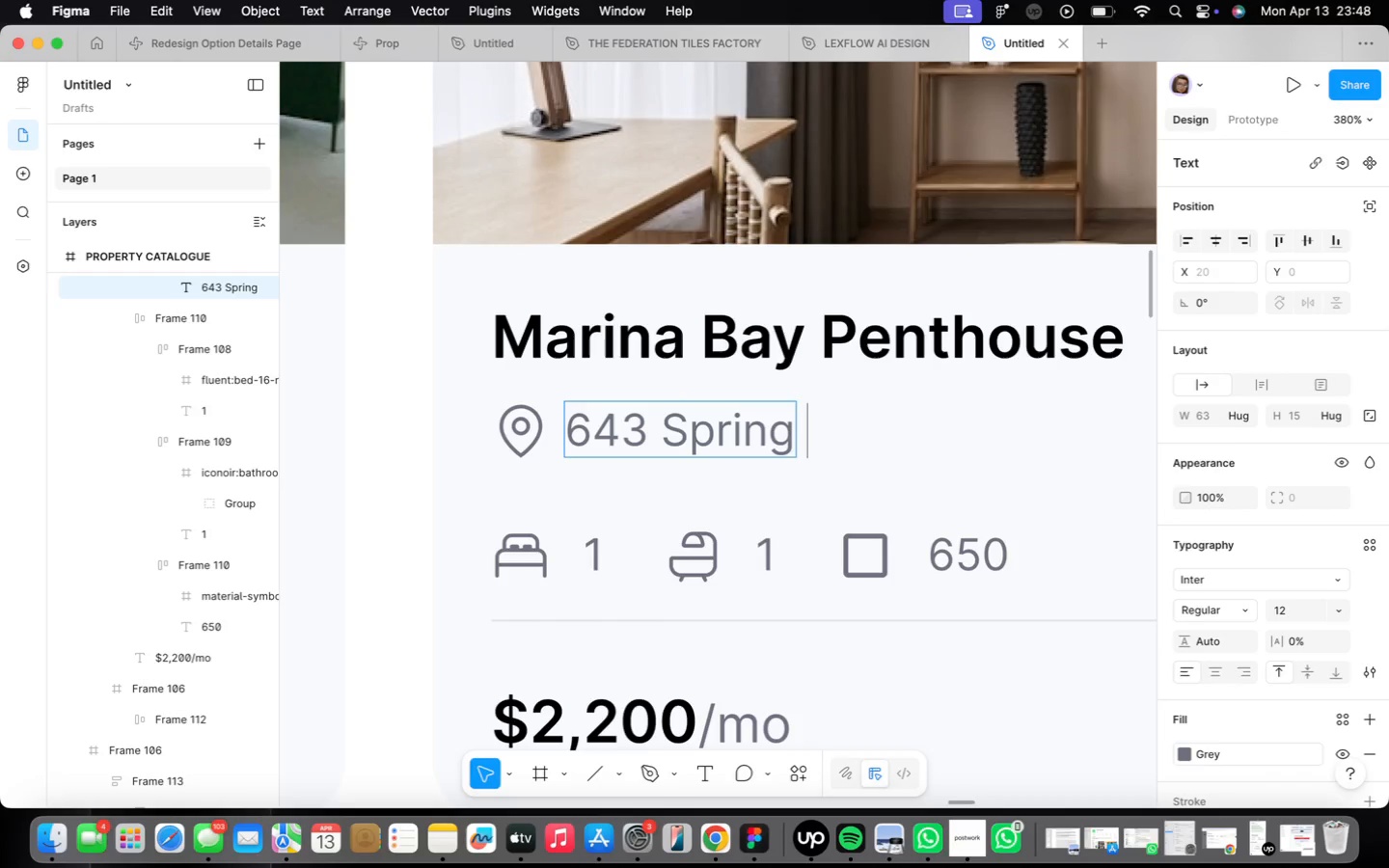 
wait(20.25)
 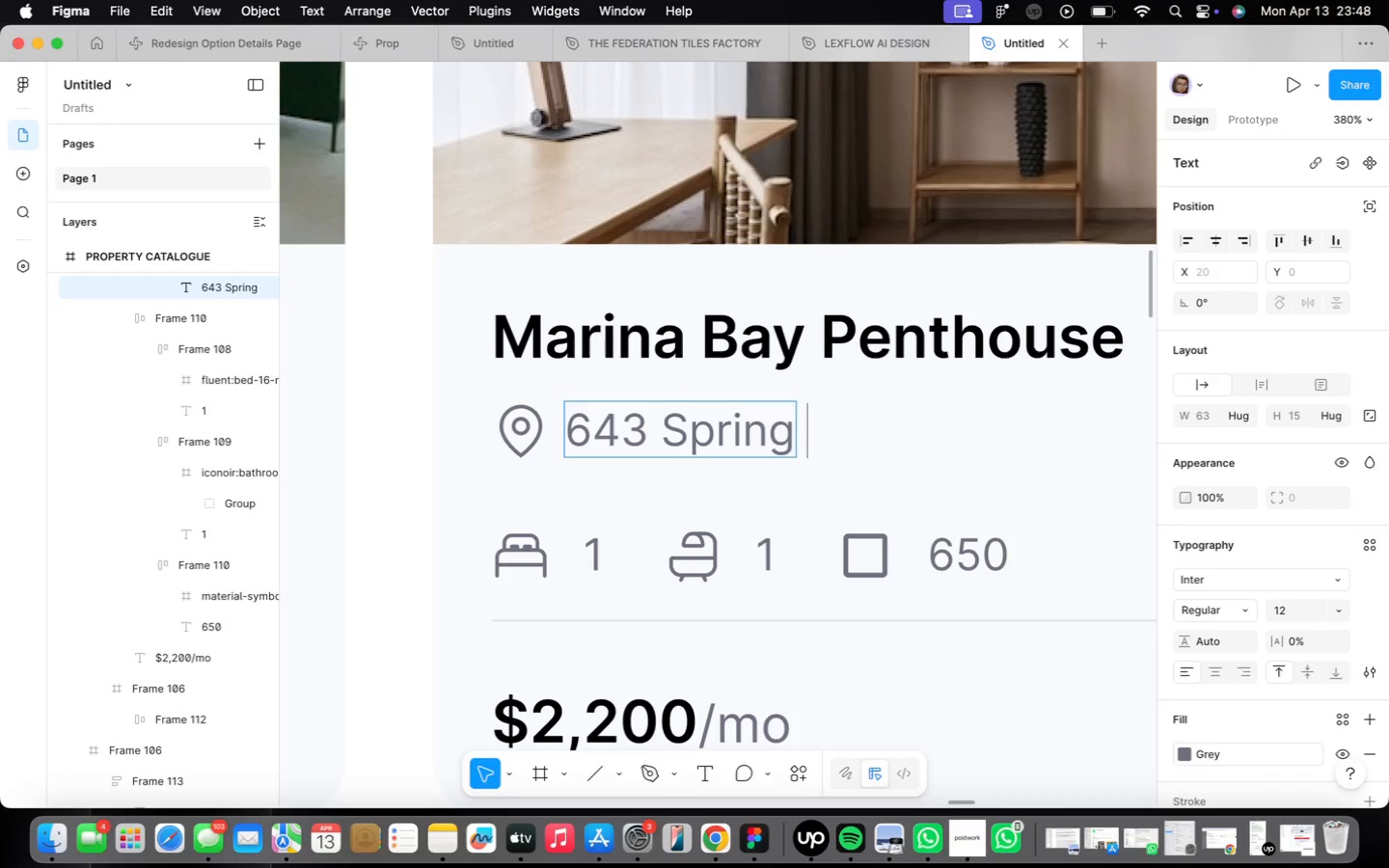 
type(St )
key(Backspace)
type(, Los)
 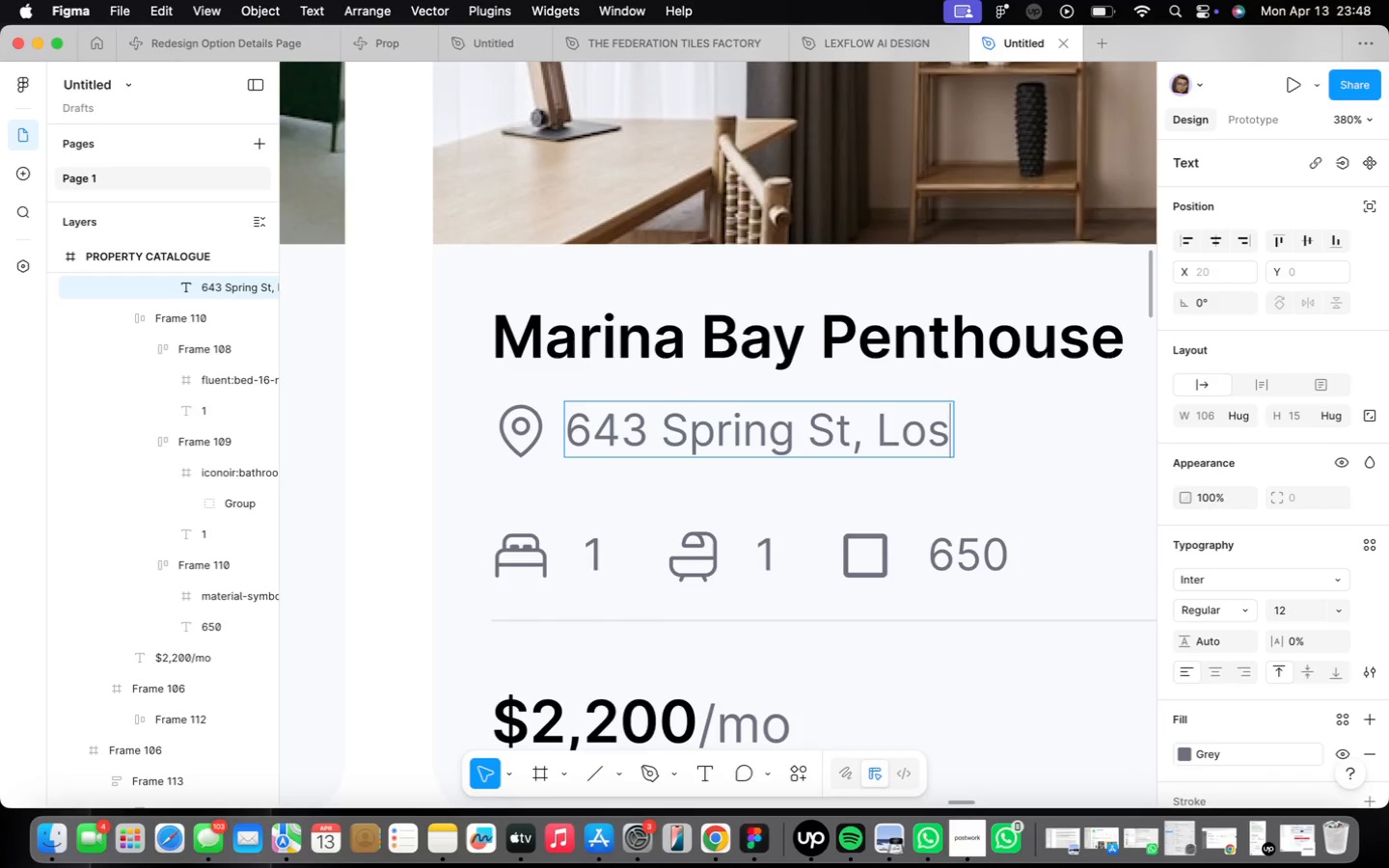 
wait(14.29)
 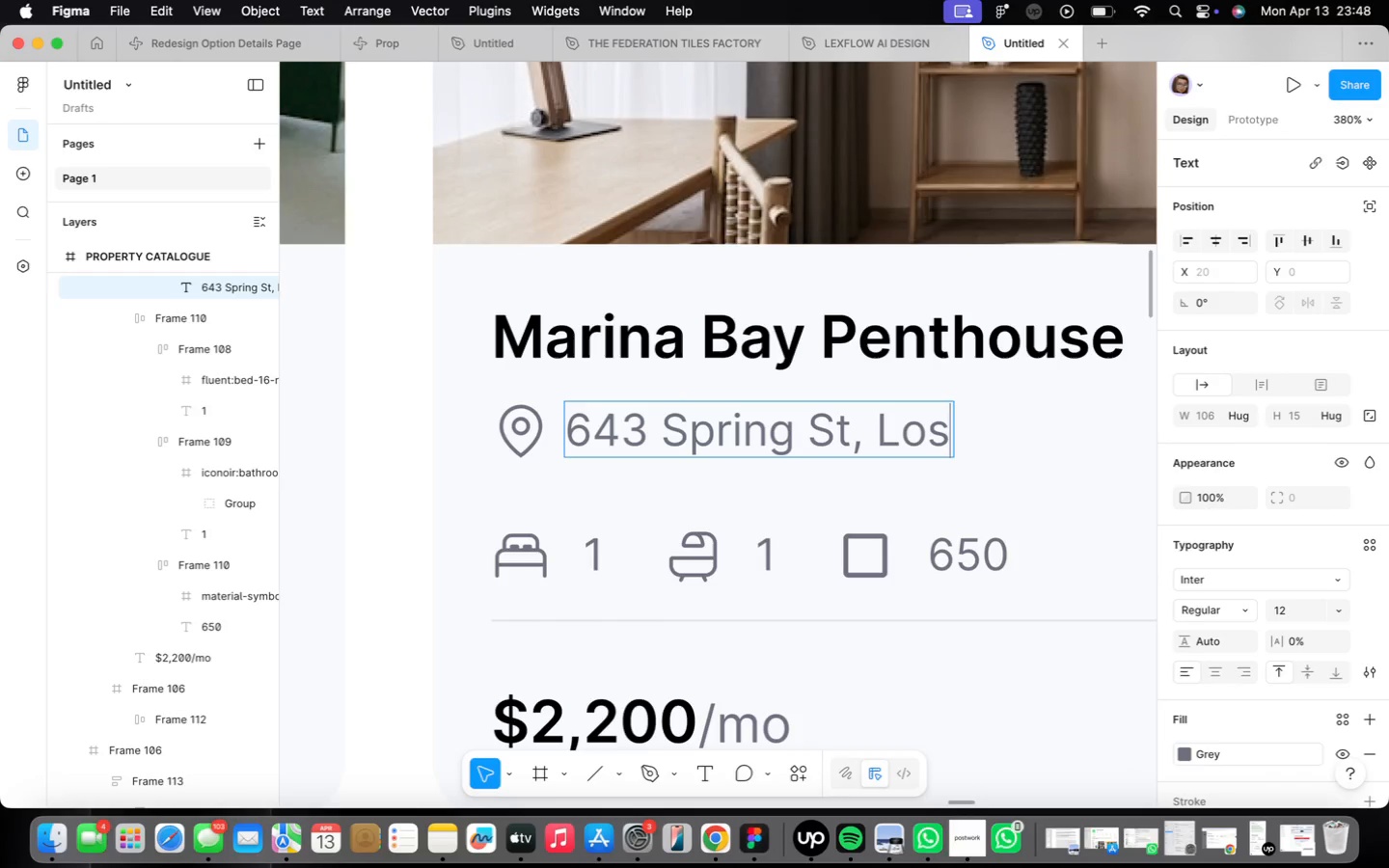 
type( Angeles)
 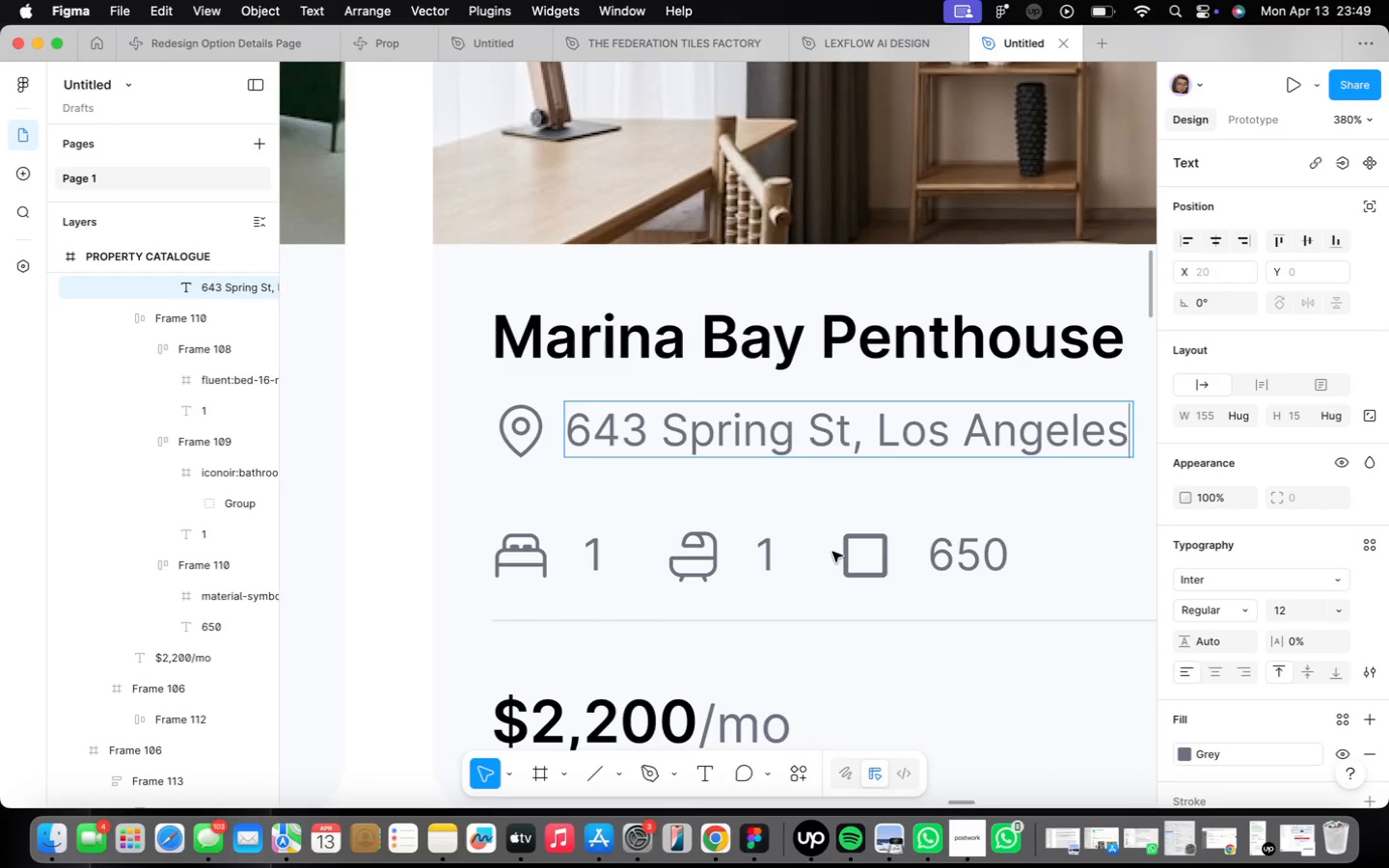 
scroll: coordinate [950, 663], scroll_direction: down, amount: 28.0
 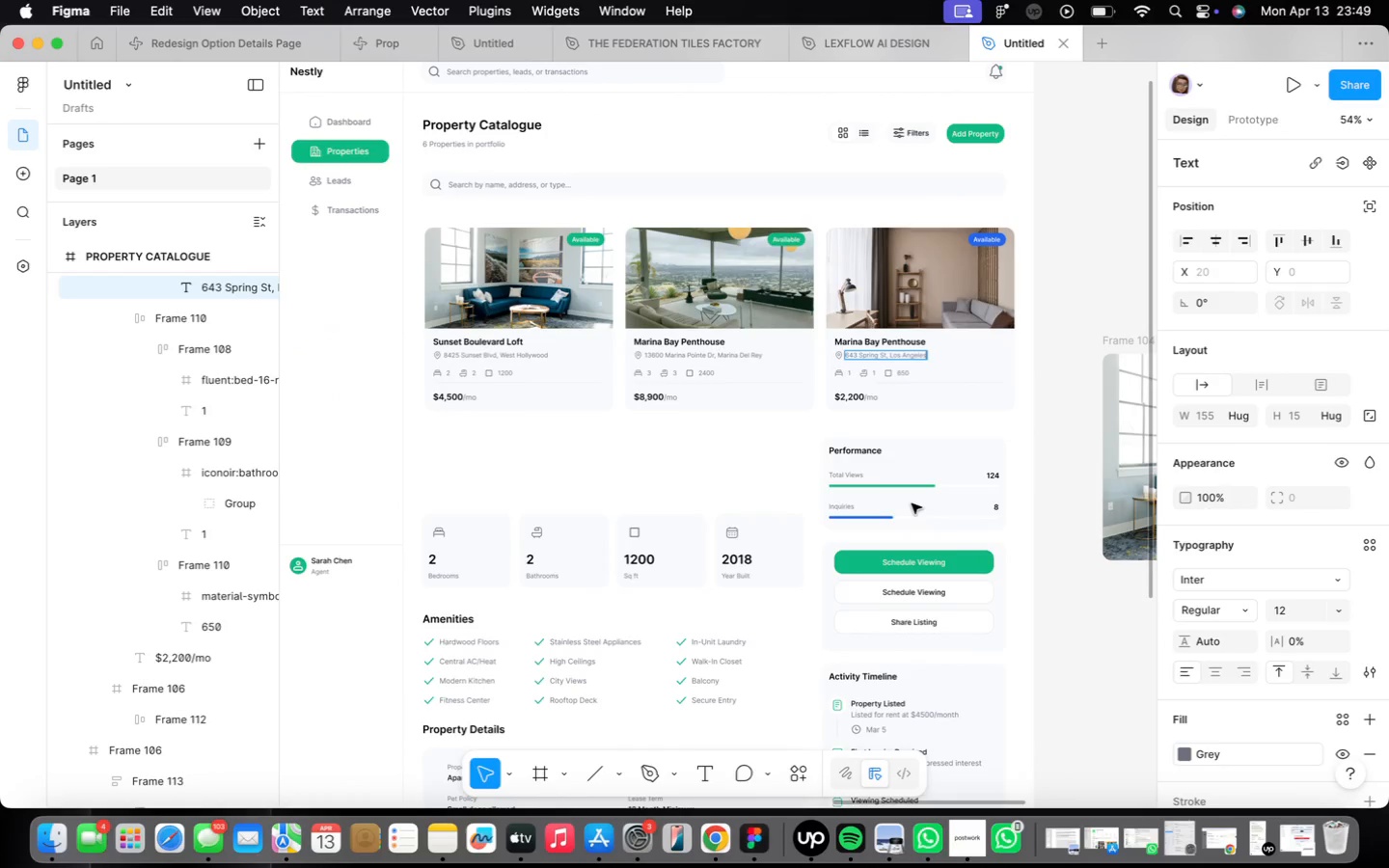 
double_click([912, 501])
 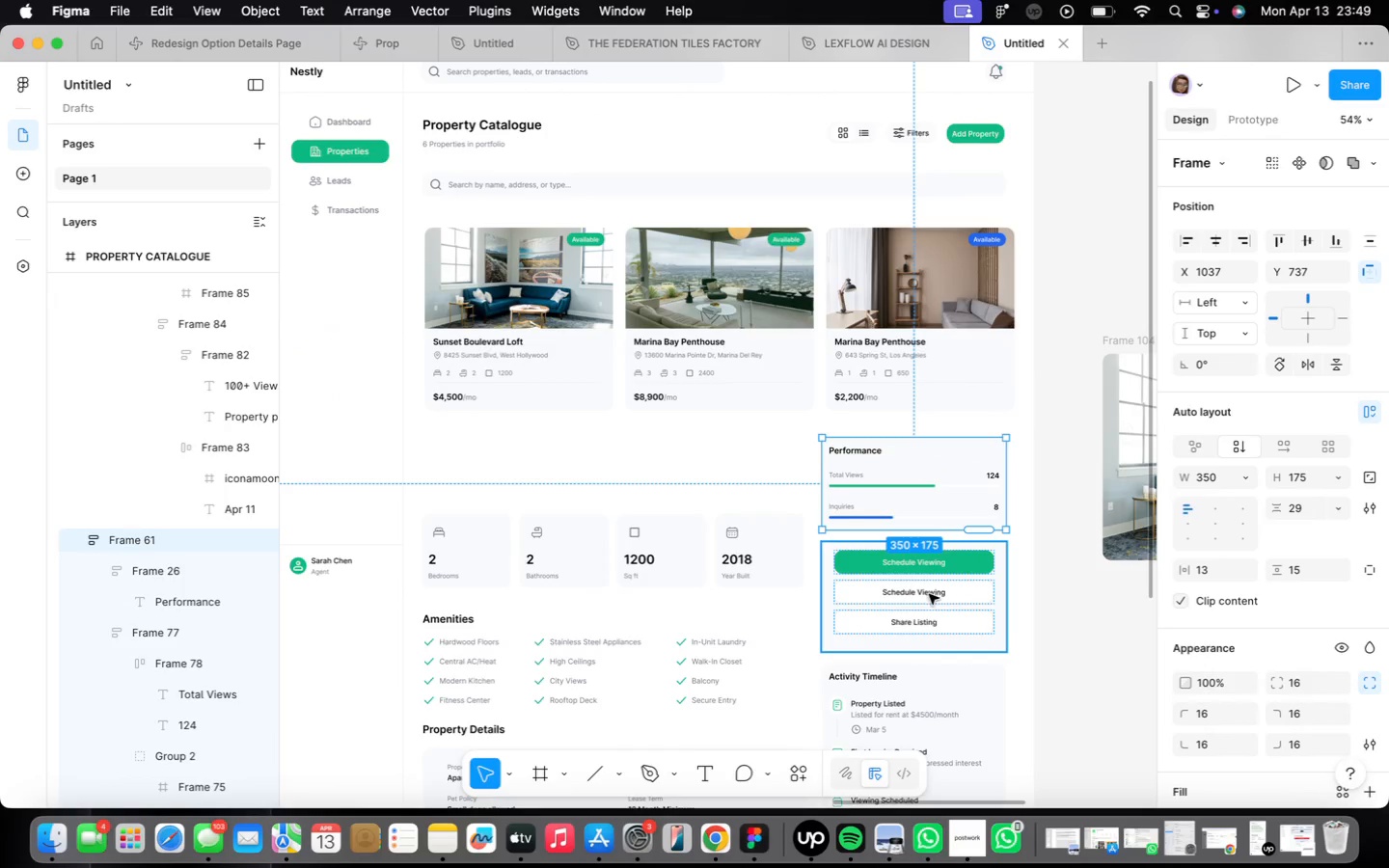 
hold_key(key=ShiftLeft, duration=1.37)
left_click([928, 597])
 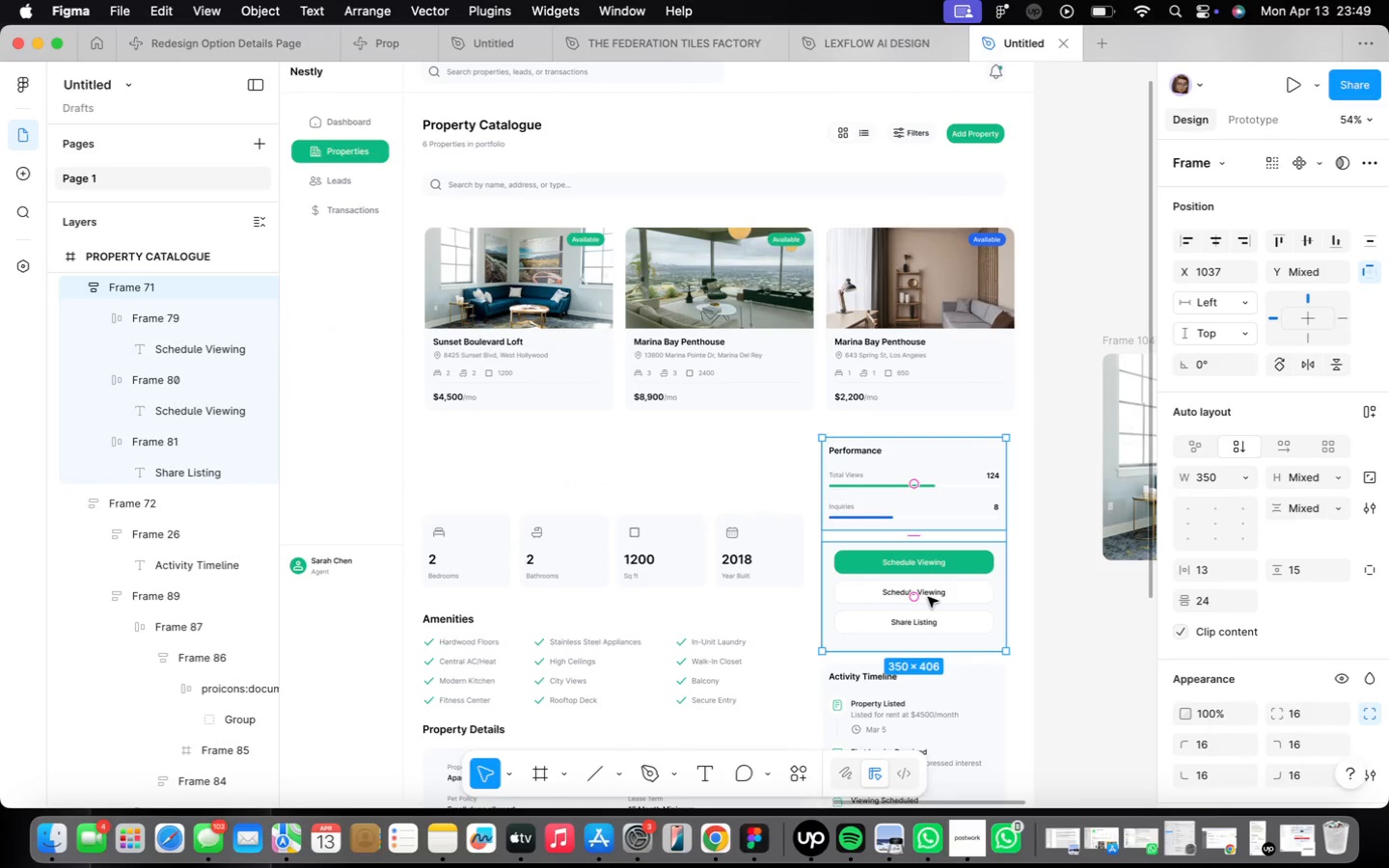 
key(Backspace)
 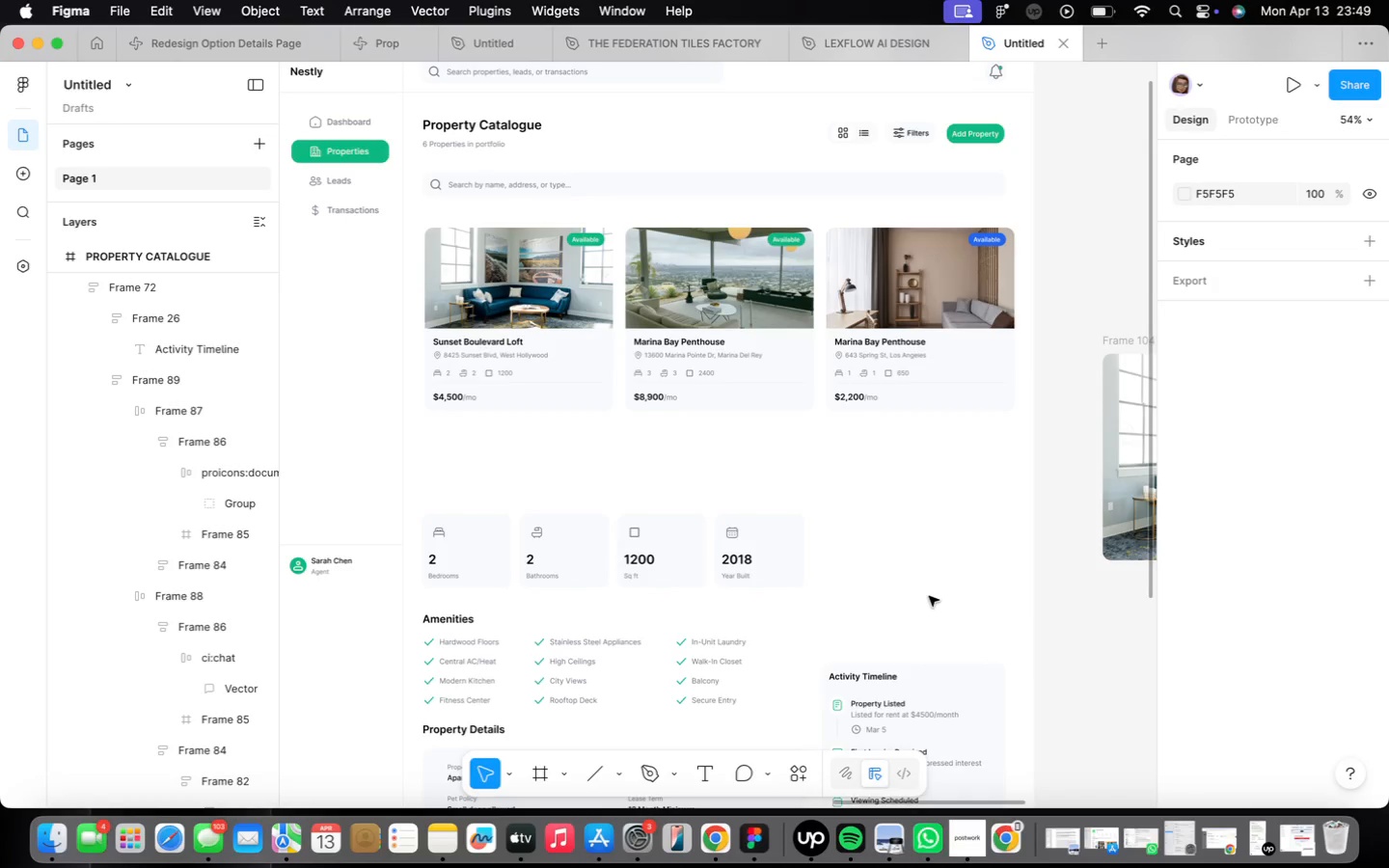 
wait(5.09)
 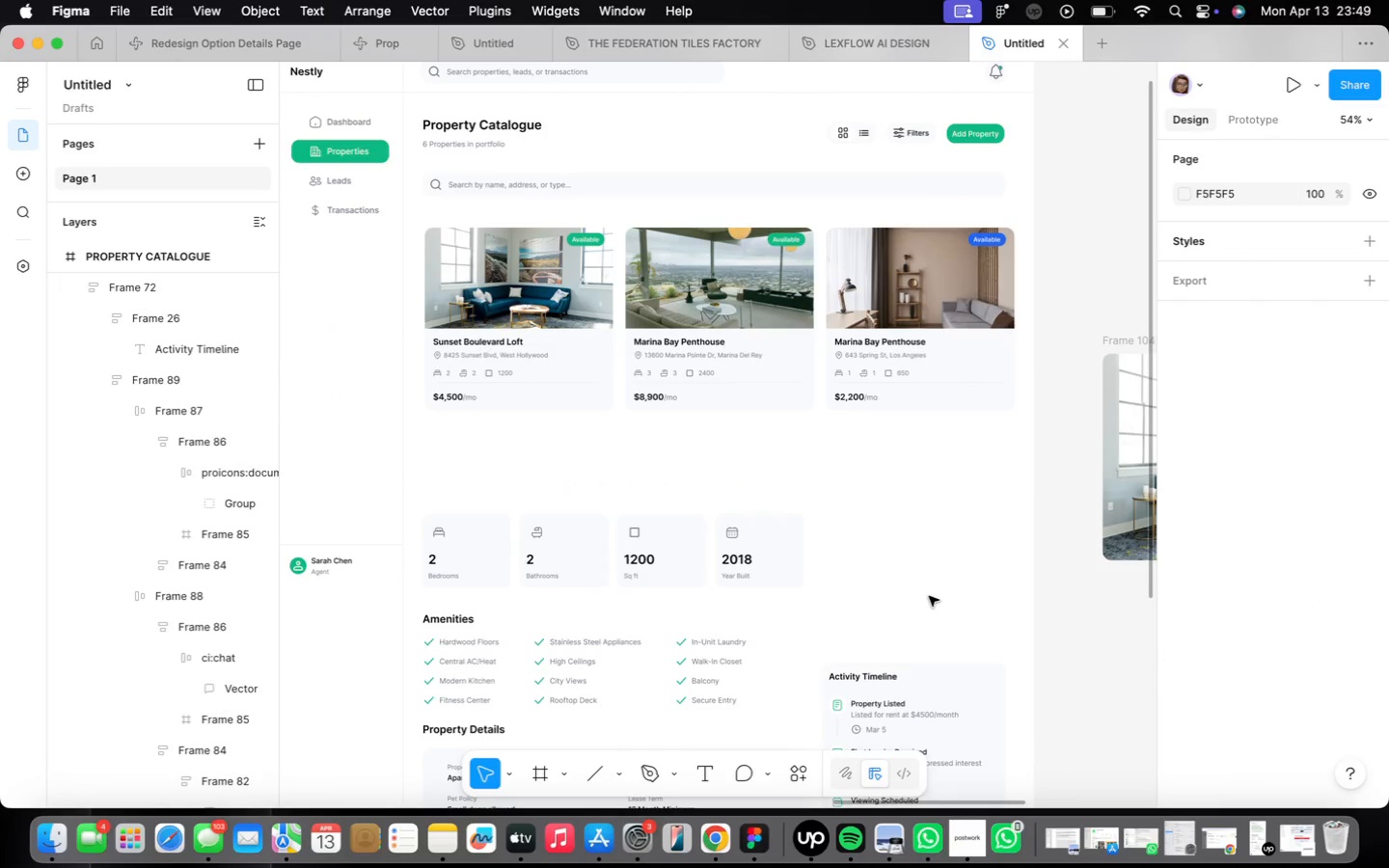 
left_click([714, 530])
 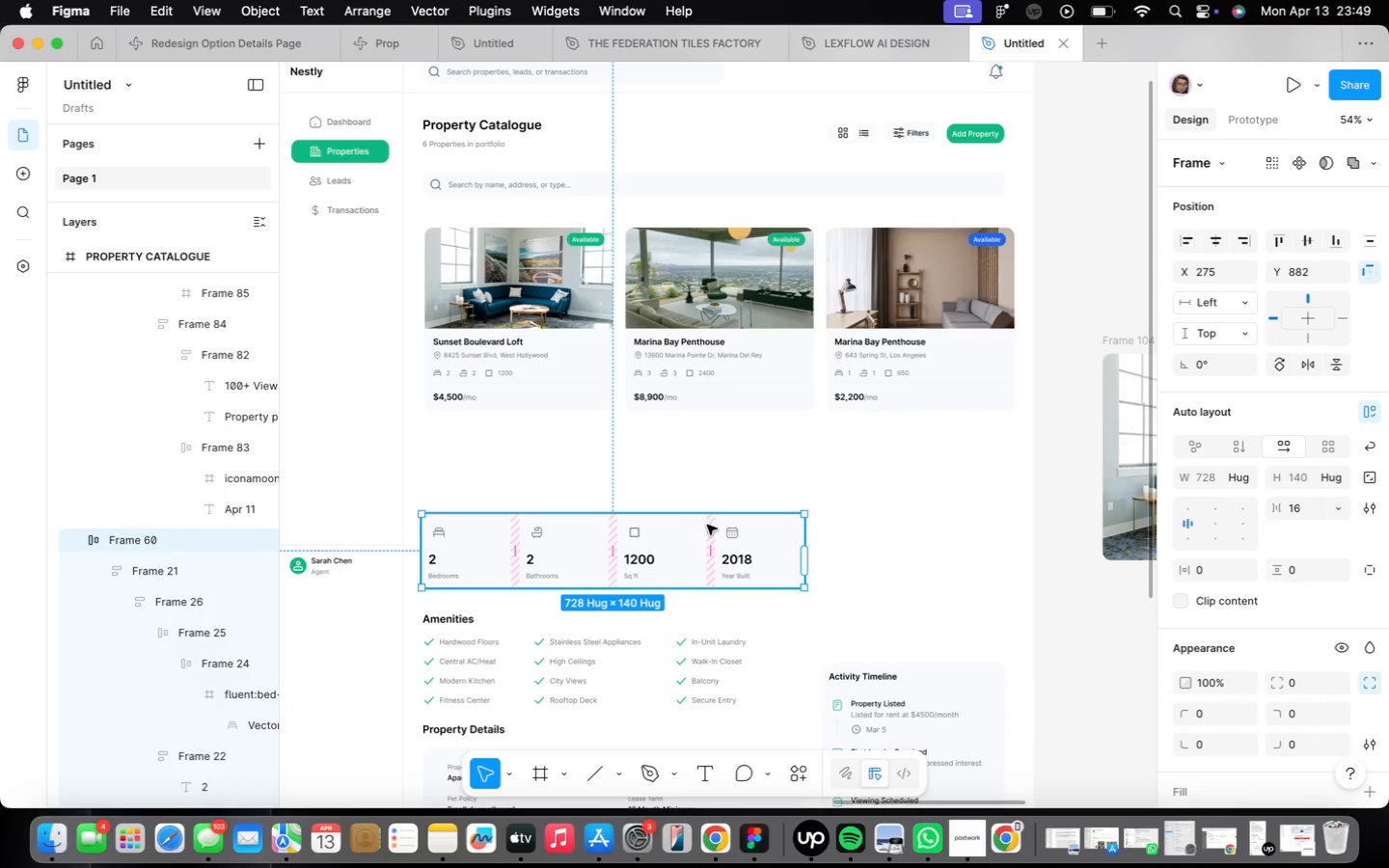 
key(Backspace)
 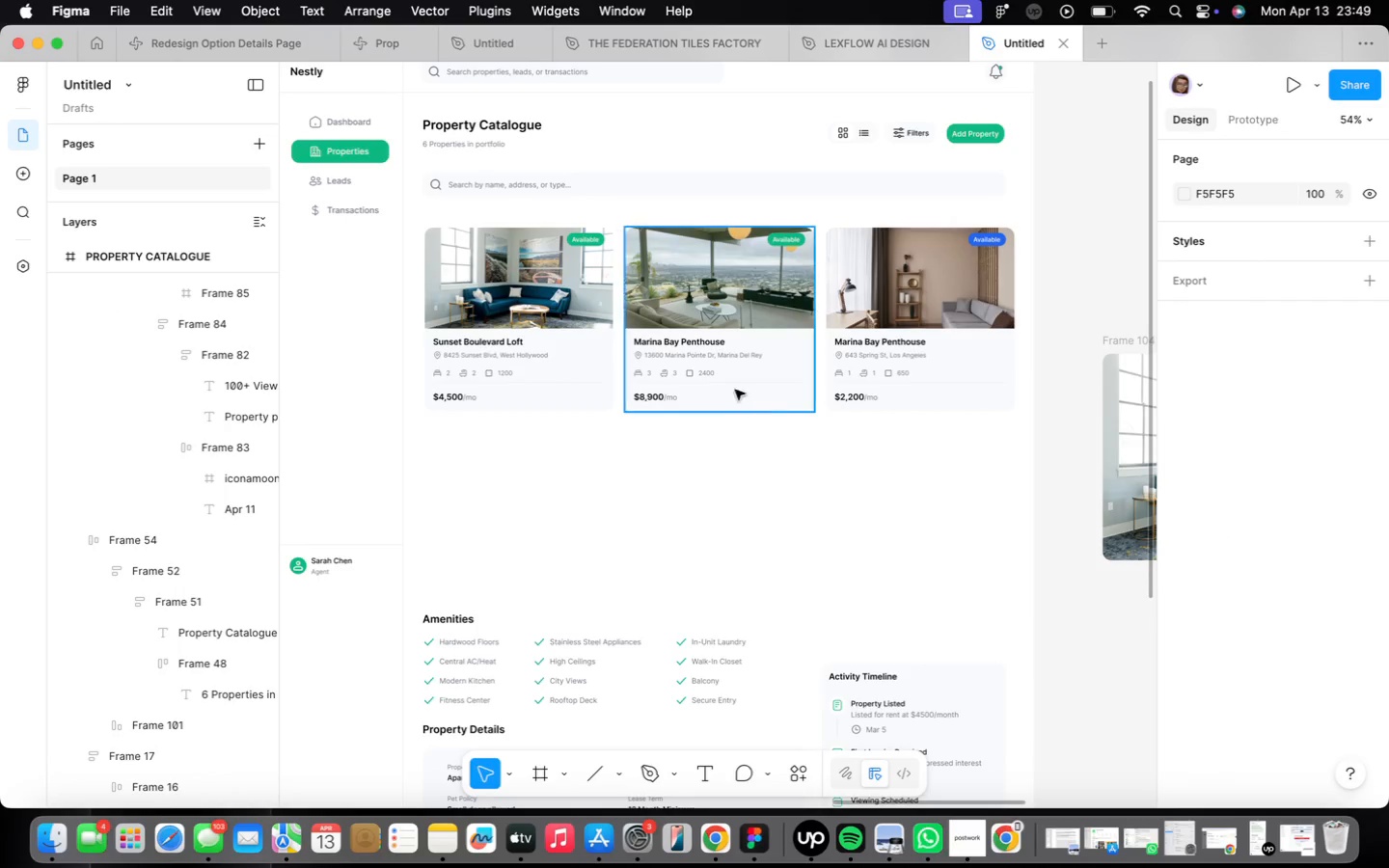 
left_click([684, 331])
 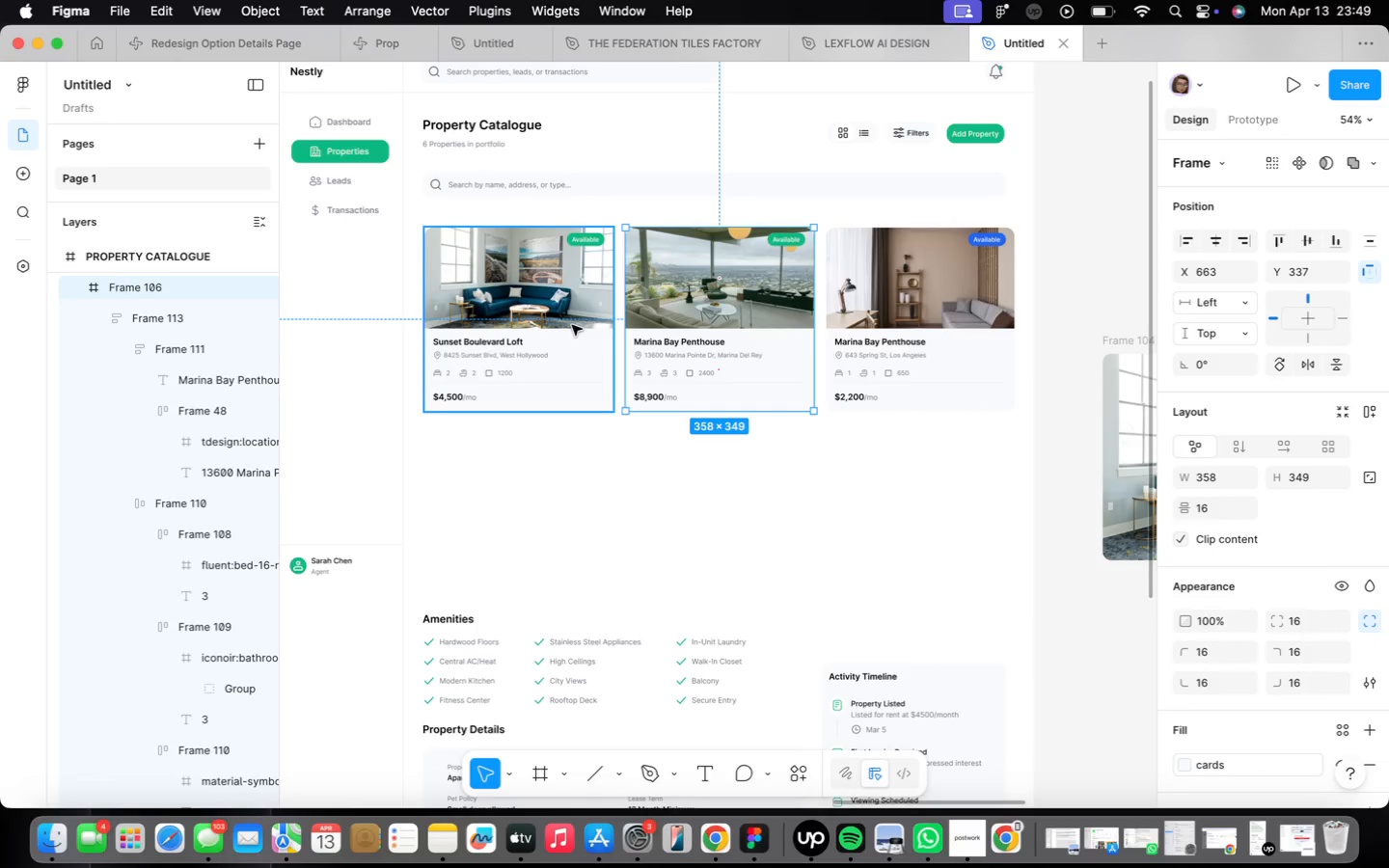 
hold_key(key=ShiftLeft, duration=1.12)
left_click([880, 361])
 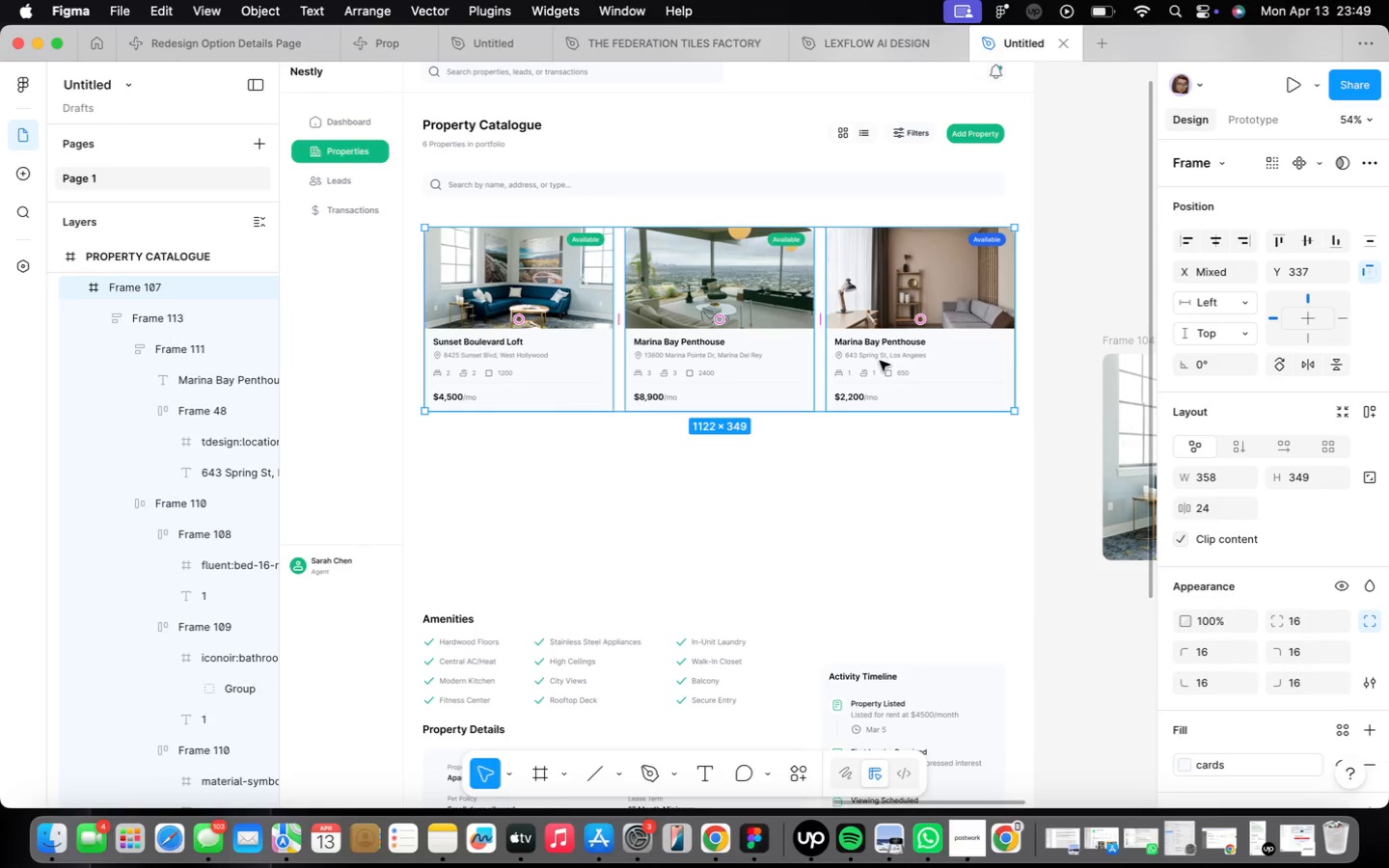 
key(Shift+A)
 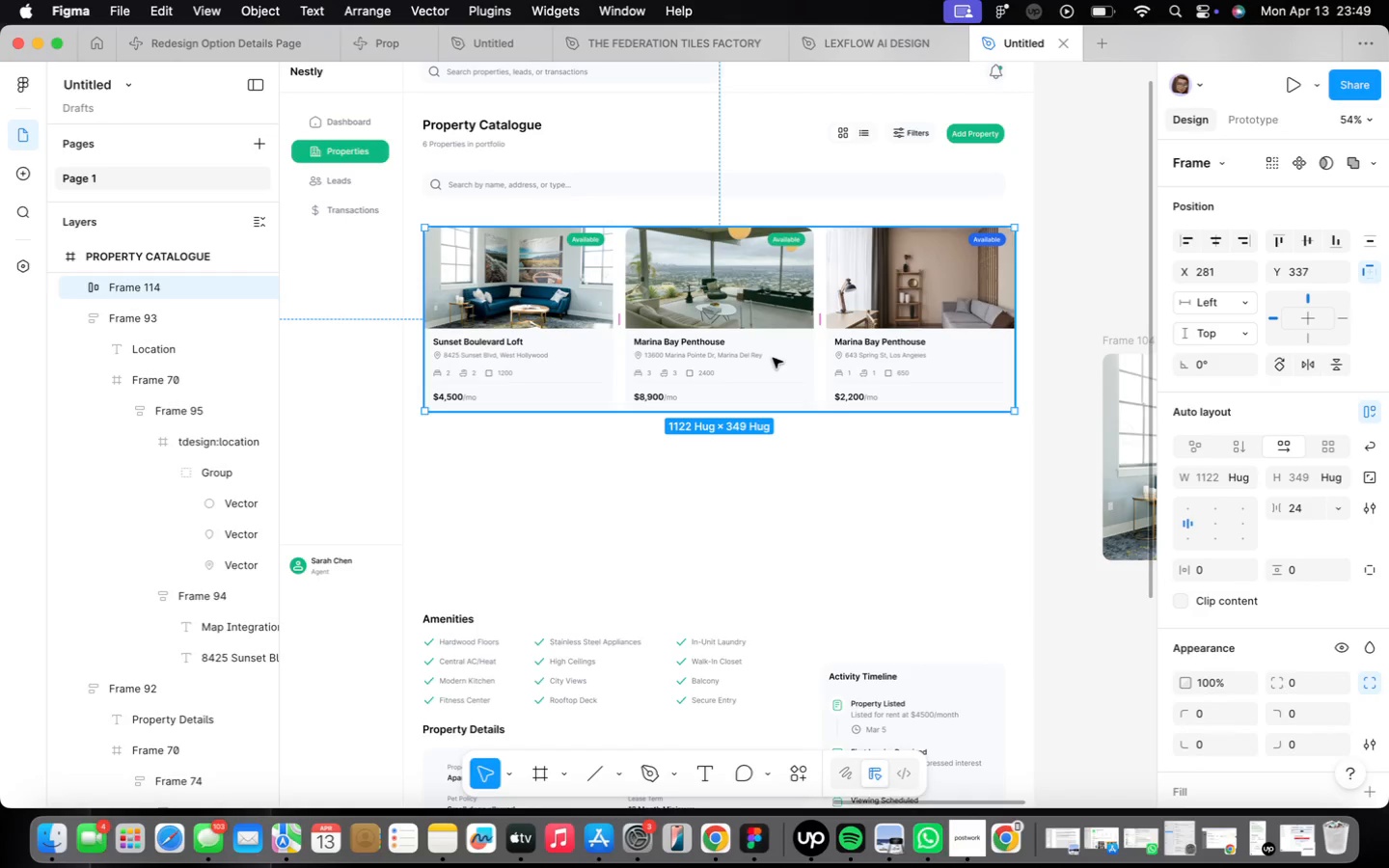 
wait(8.97)
 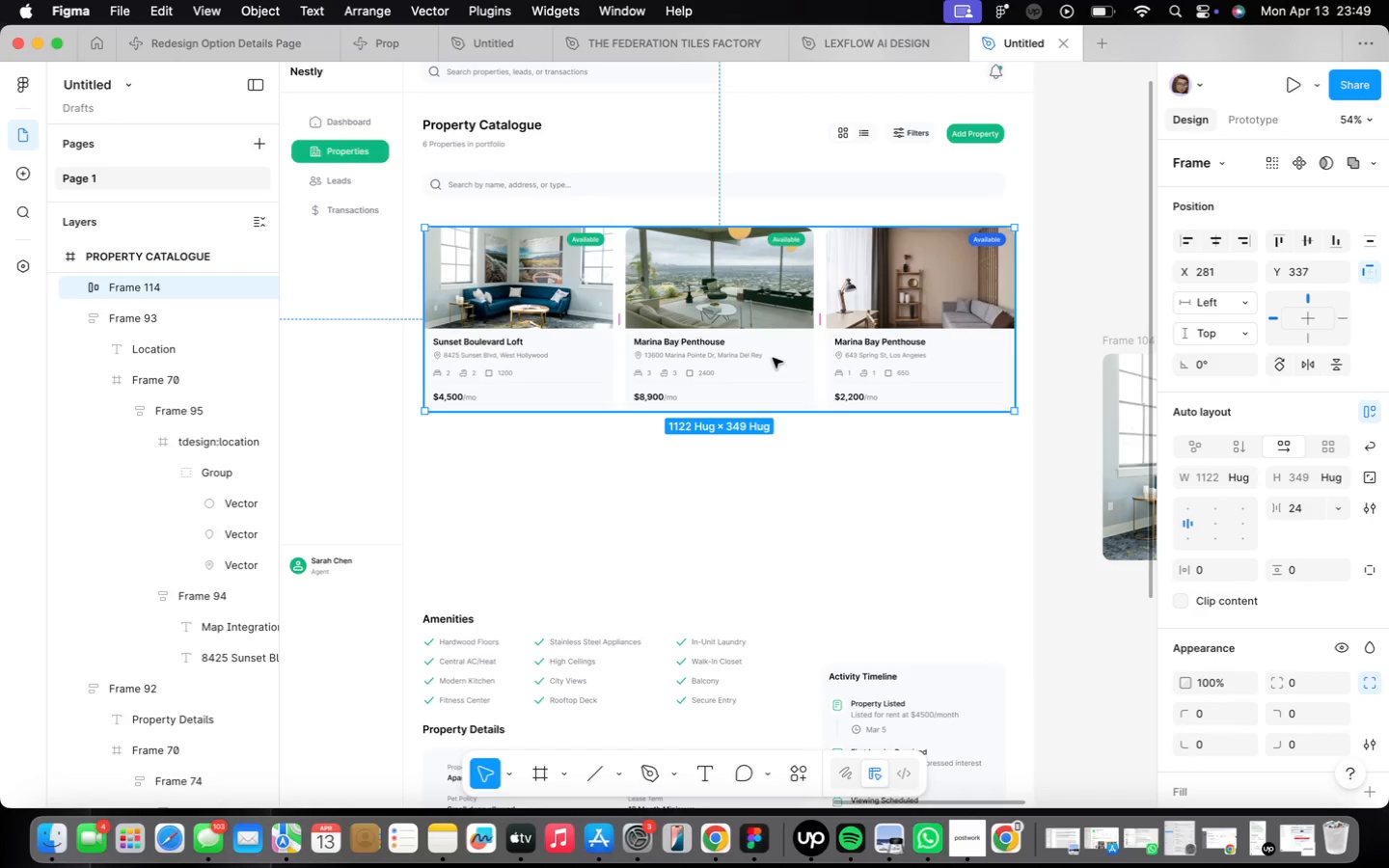 
hold_key(key=OptionLeft, duration=0.59)
left_click_drag(start_coordinate=[632, 339], to_coordinate=[633, 544])
 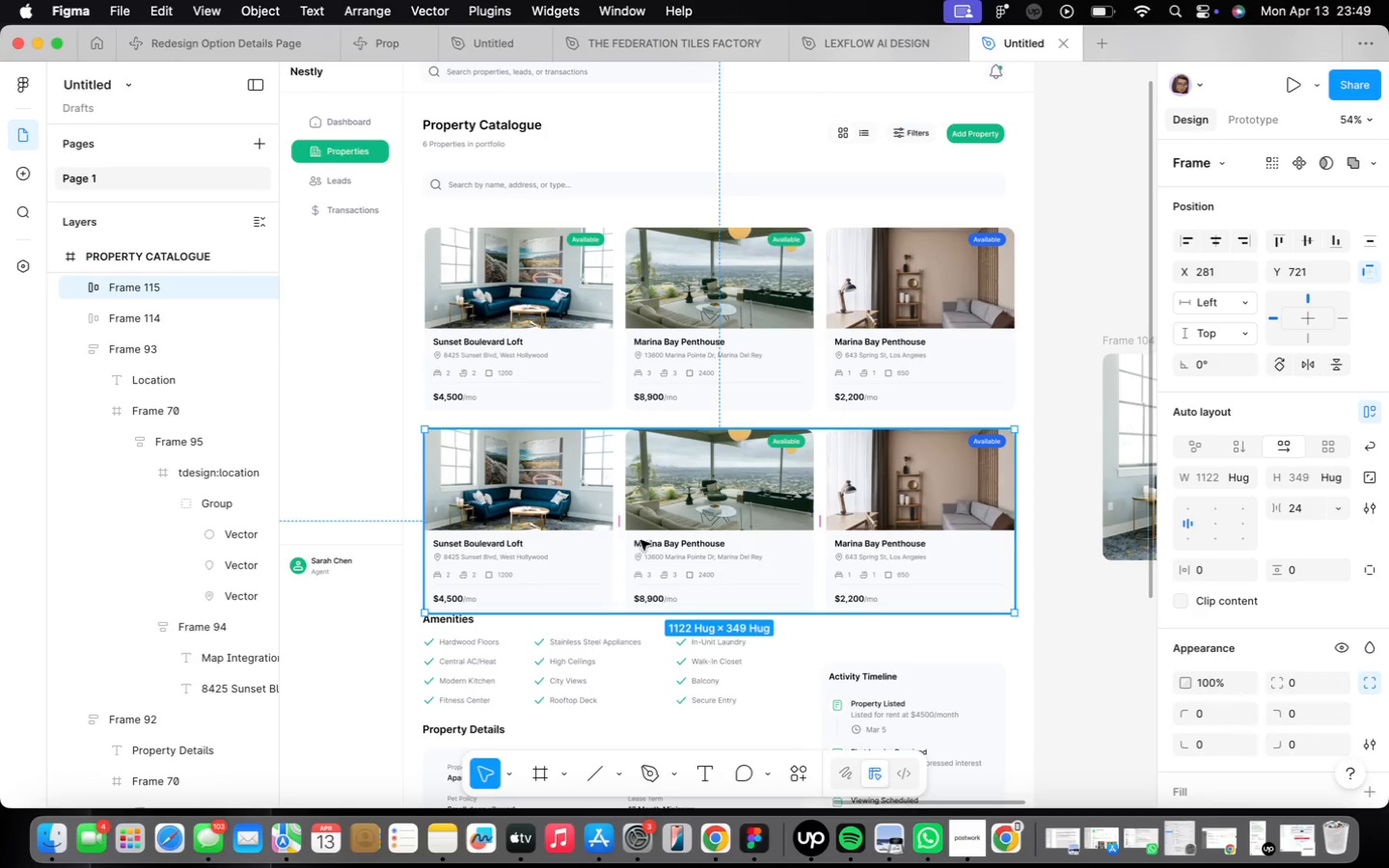 
key(Alt+OptionLeft)
 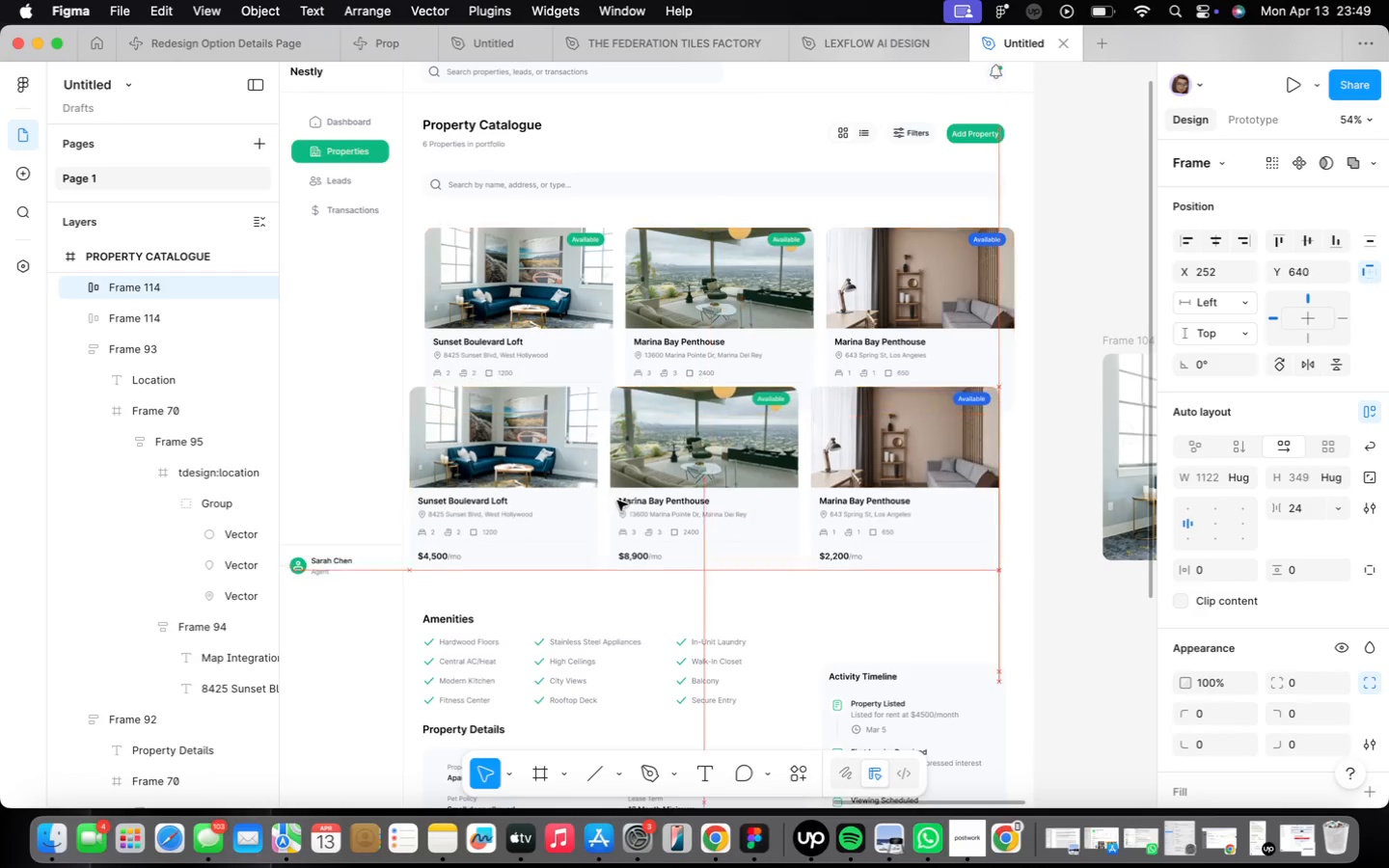 
hold_key(key=OptionLeft, duration=1.8)
 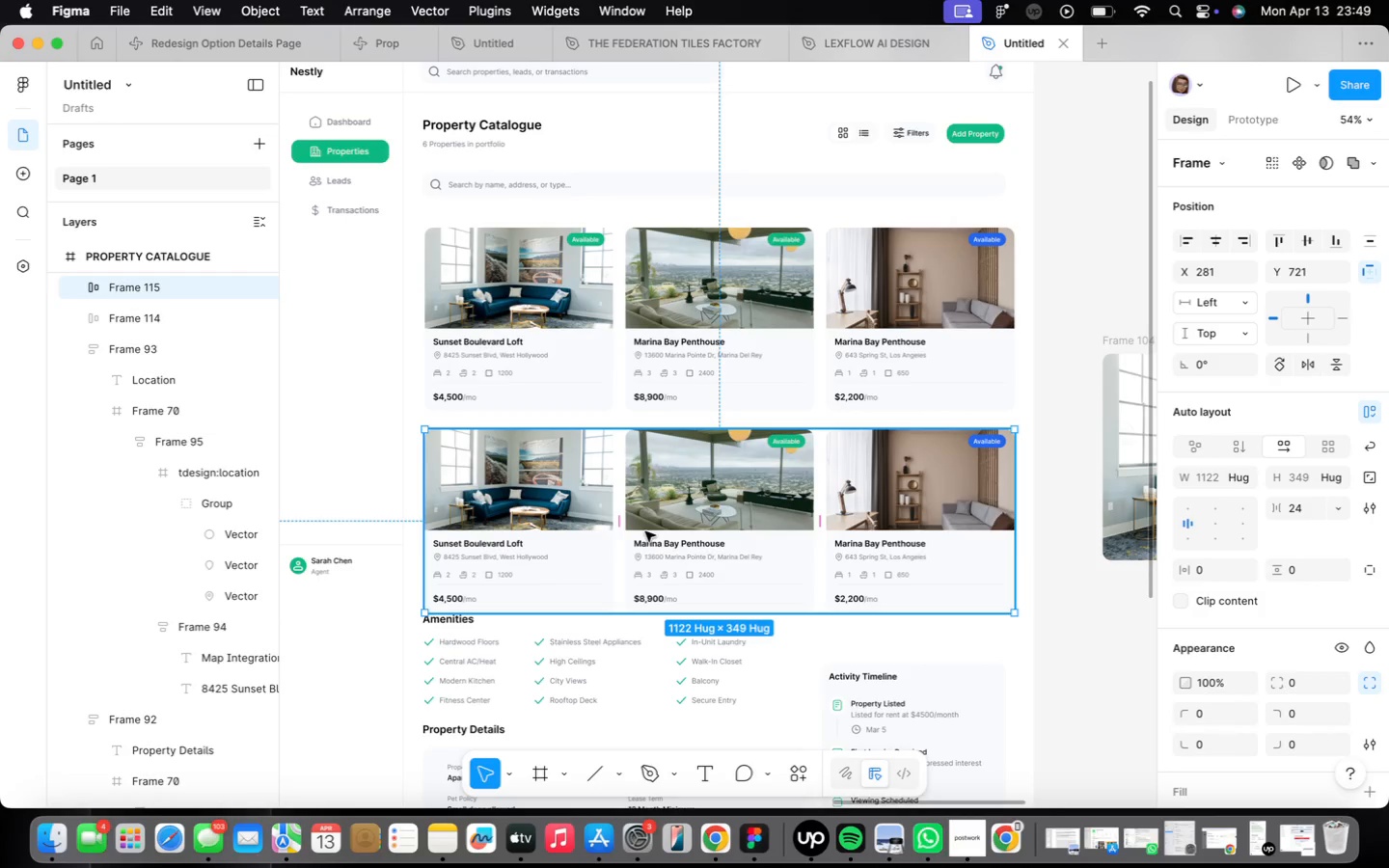 
key(ArrowDown)
 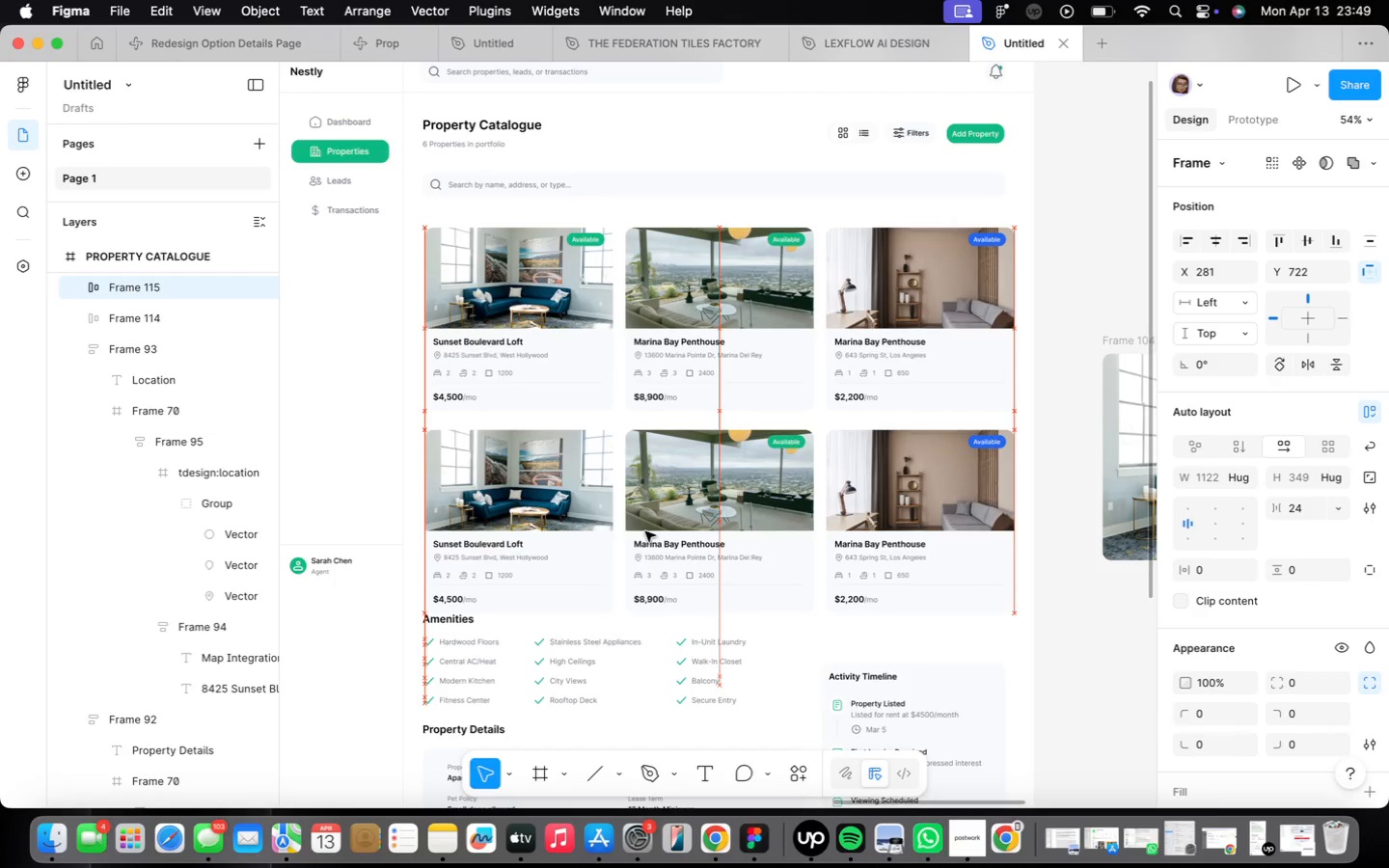 
key(ArrowDown)
 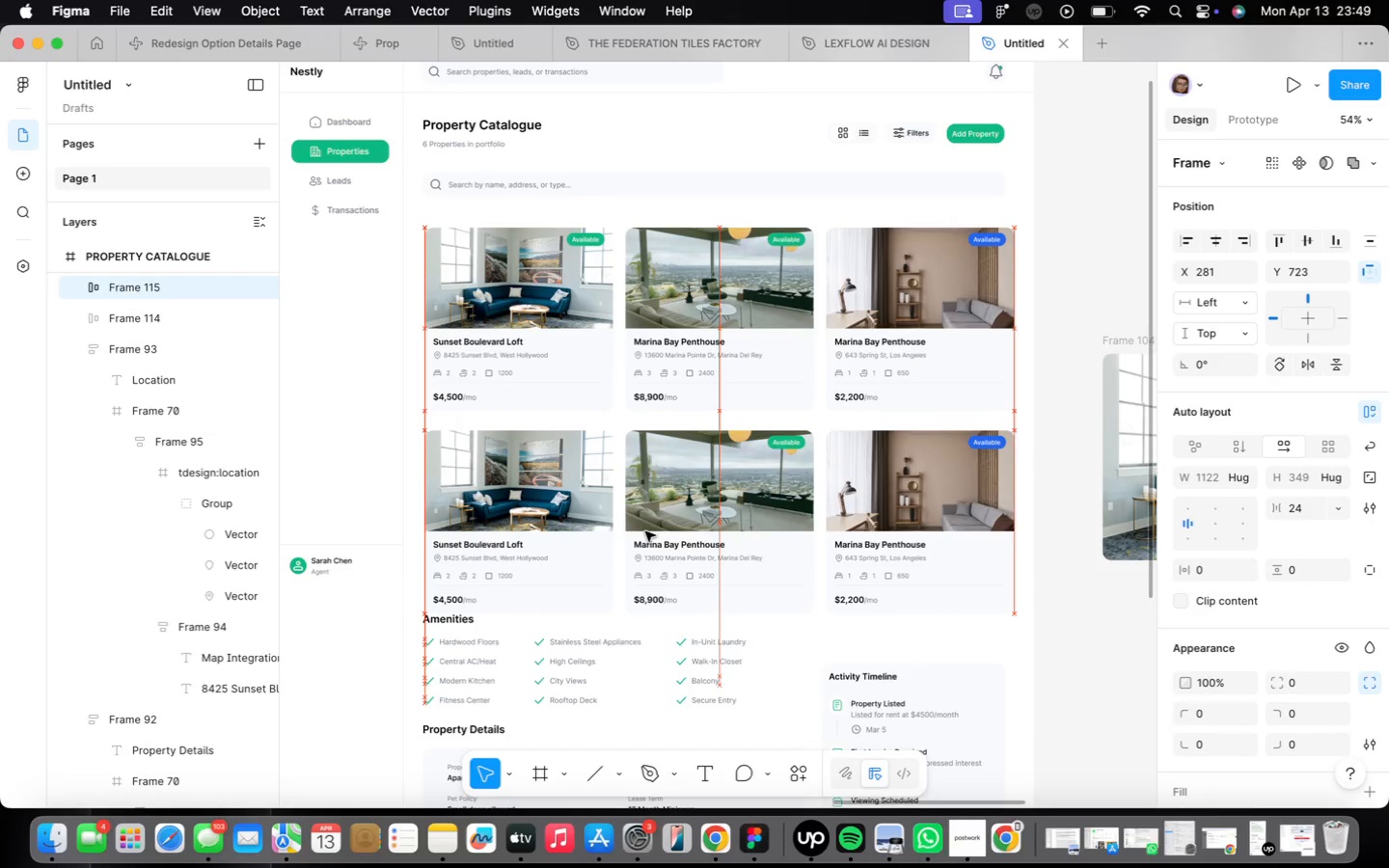 
key(ArrowDown)
 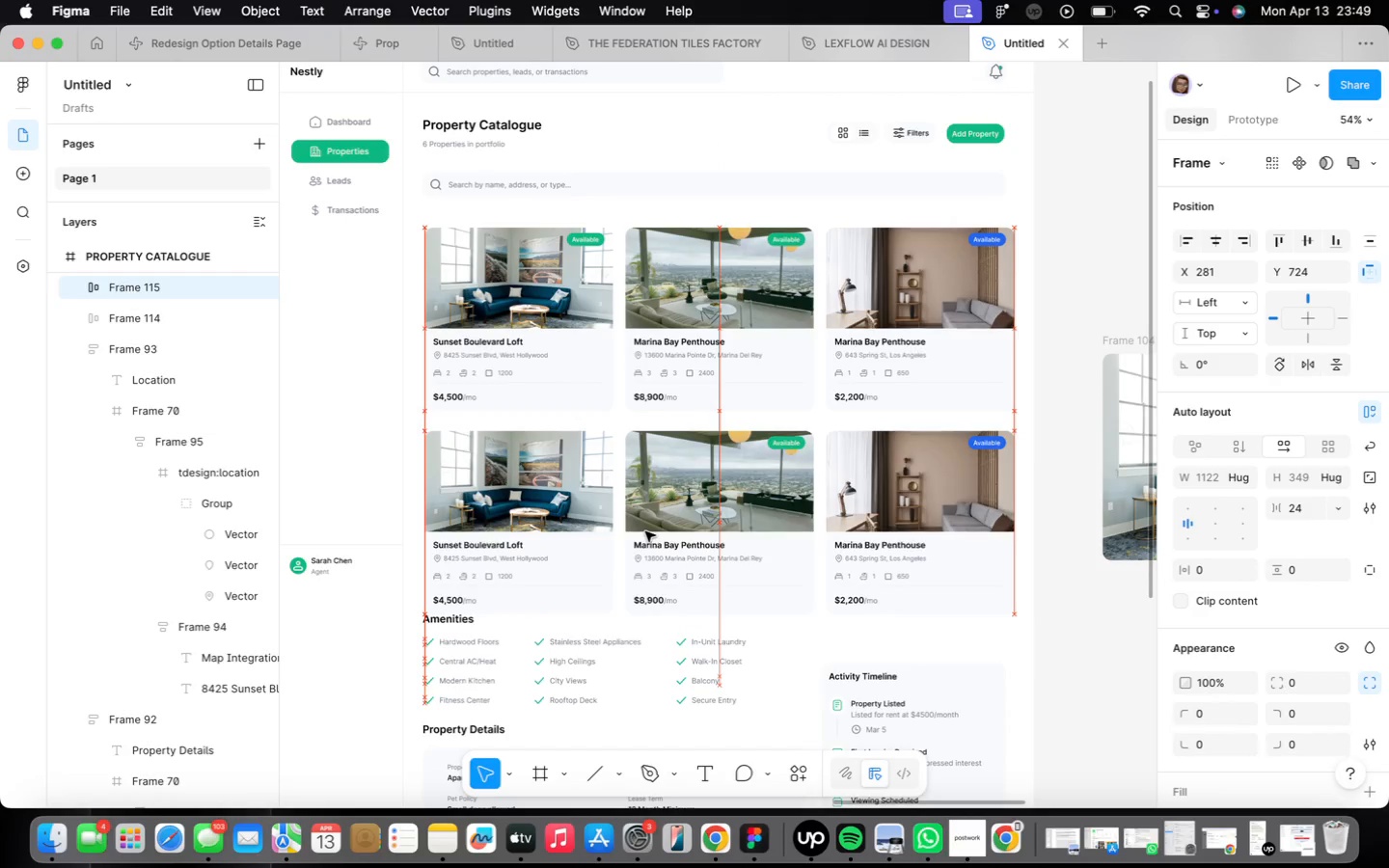 
key(ArrowDown)
 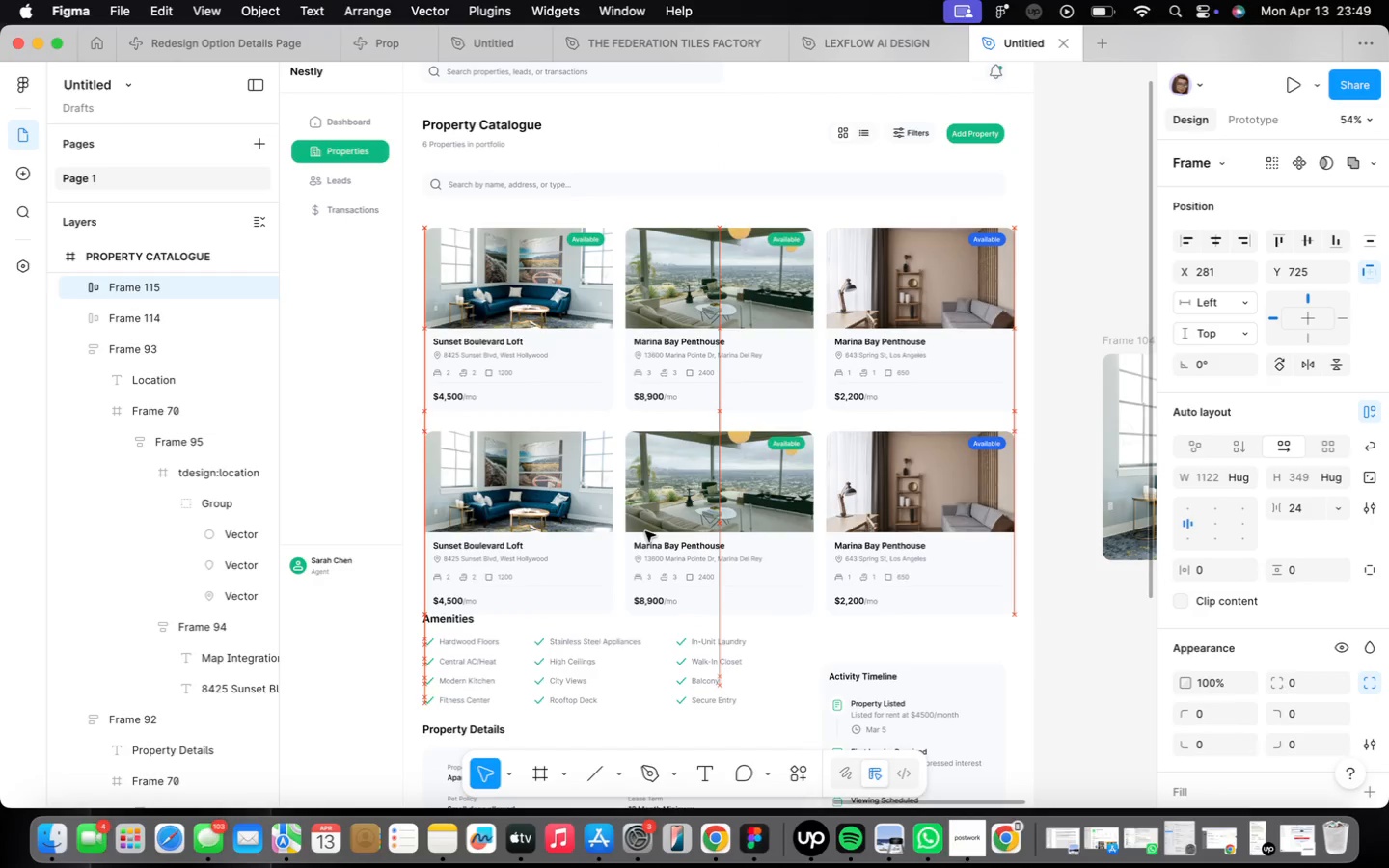 
key(ArrowDown)
 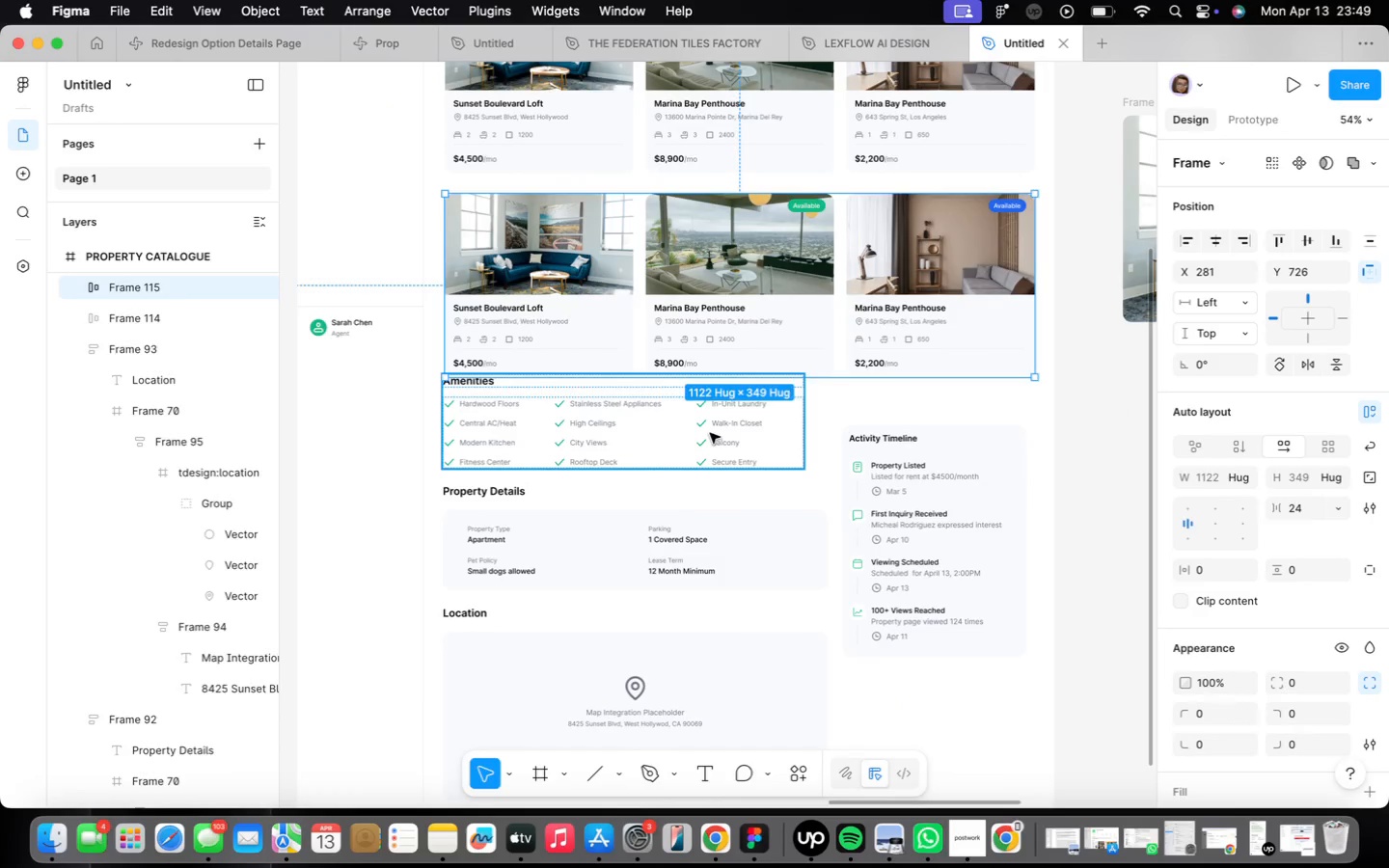 
key(Backspace)
 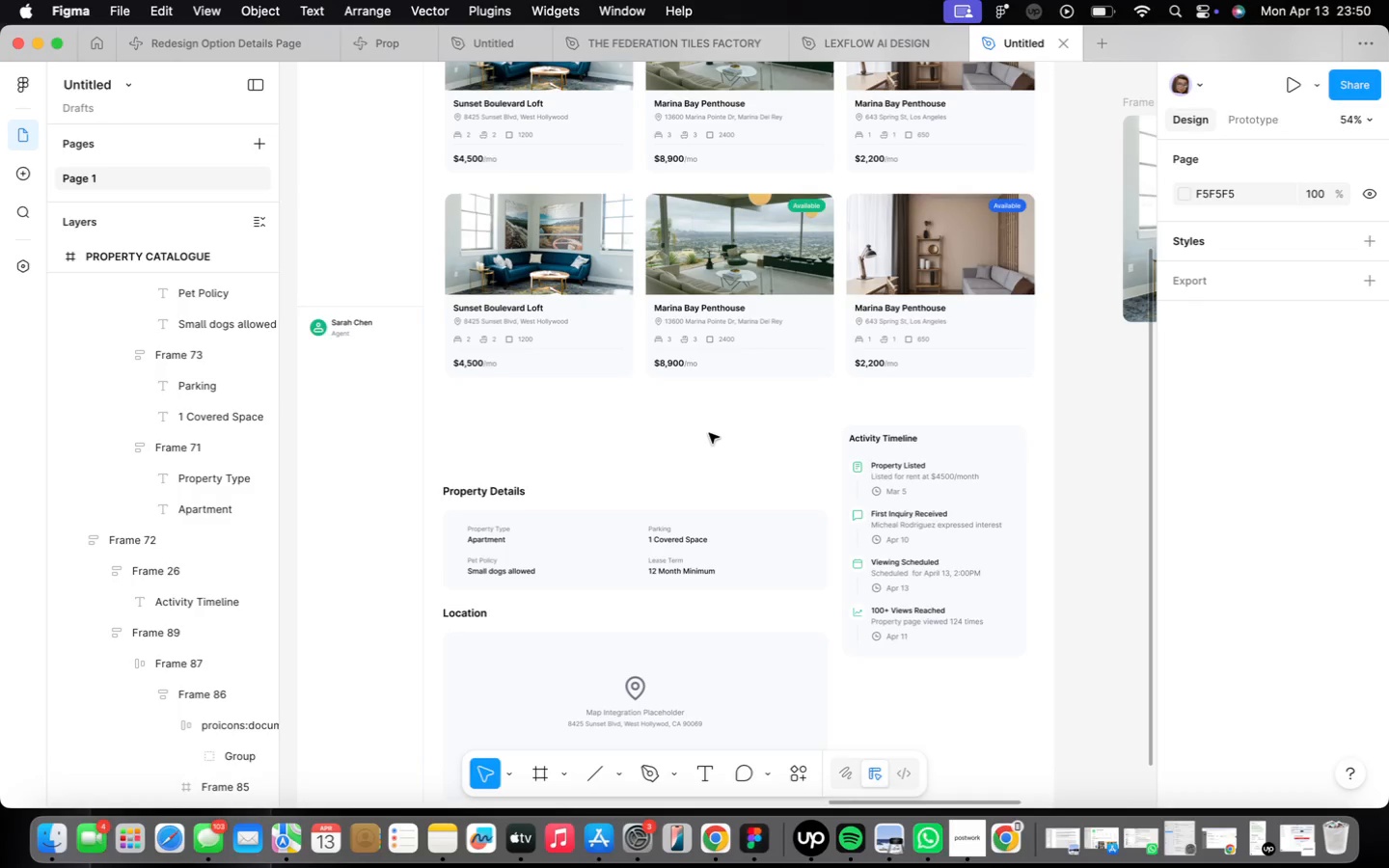 
wait(25.69)
 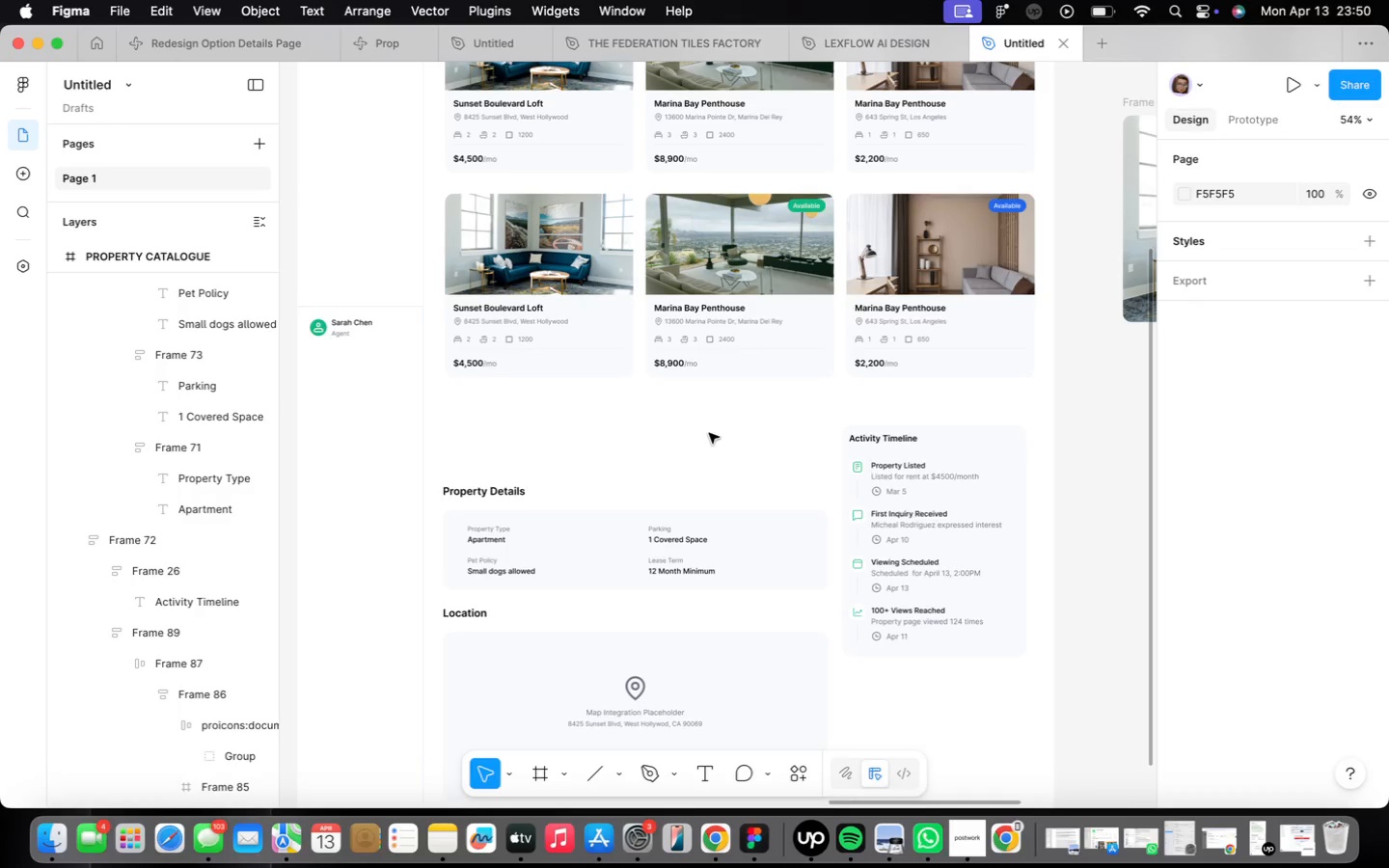 
scroll: coordinate [544, 251], scroll_direction: up, amount: 7.0
 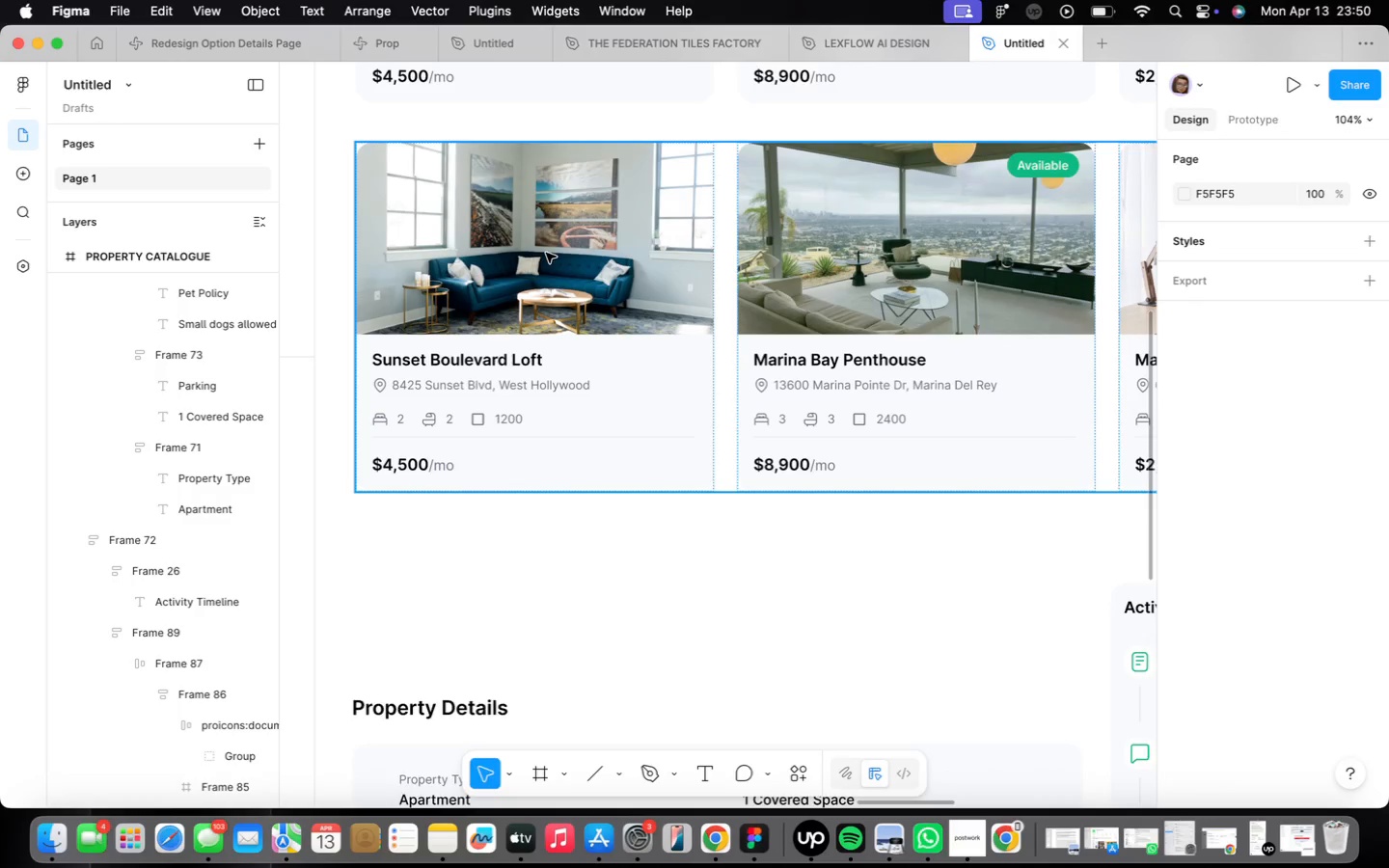 
scroll: coordinate [544, 259], scroll_direction: down, amount: 5.0
 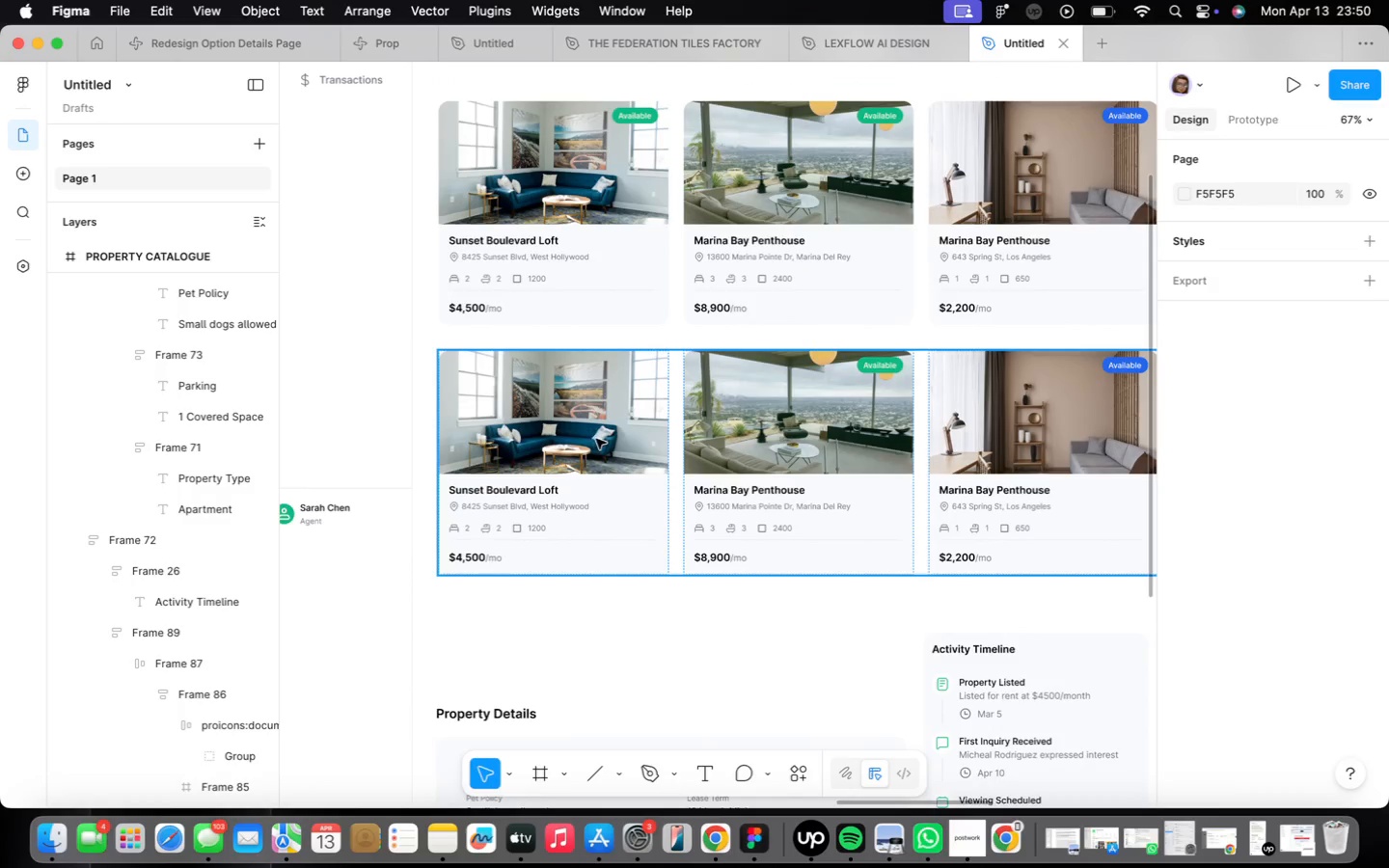 
double_click([594, 441])
 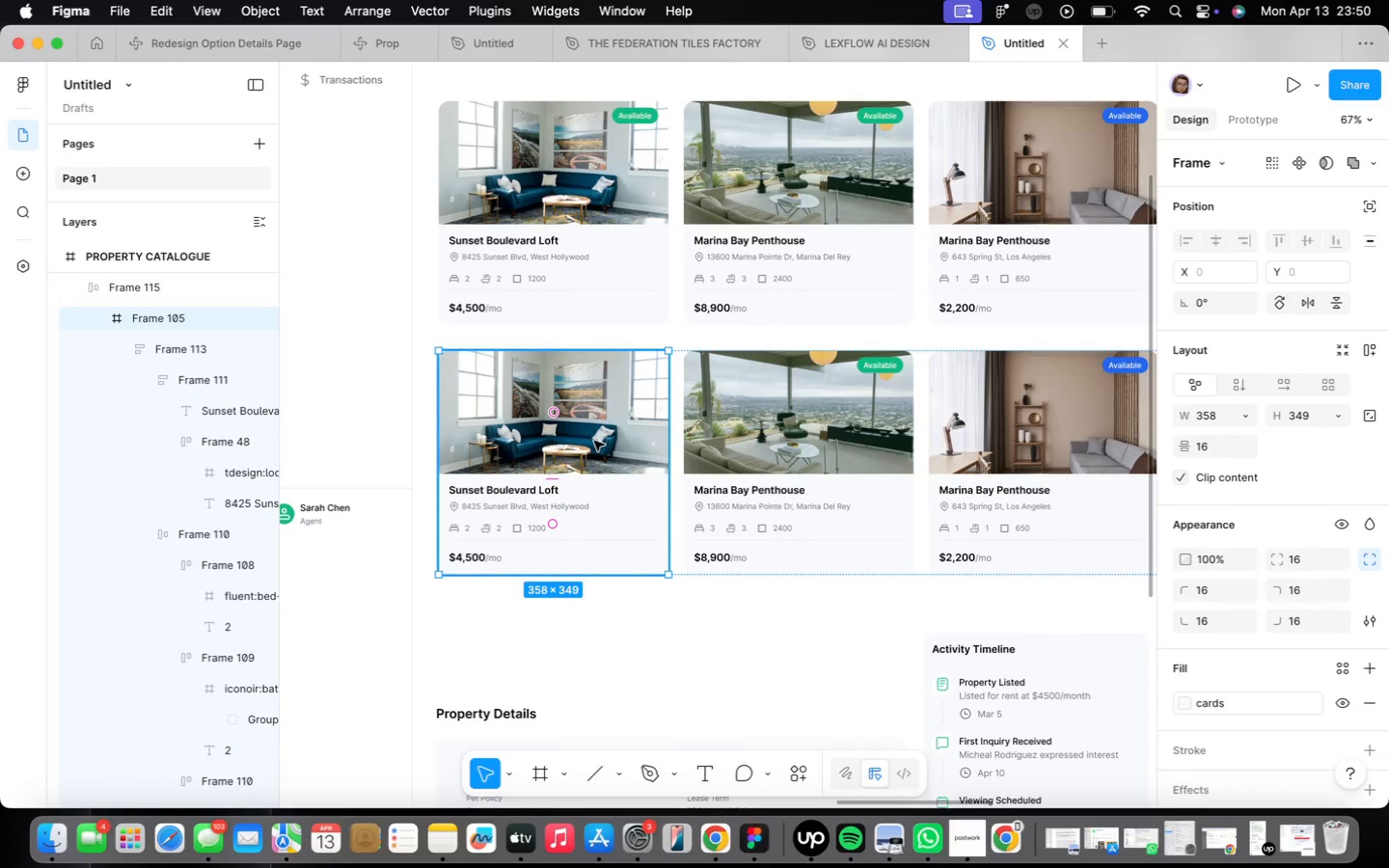 
triple_click([594, 441])
 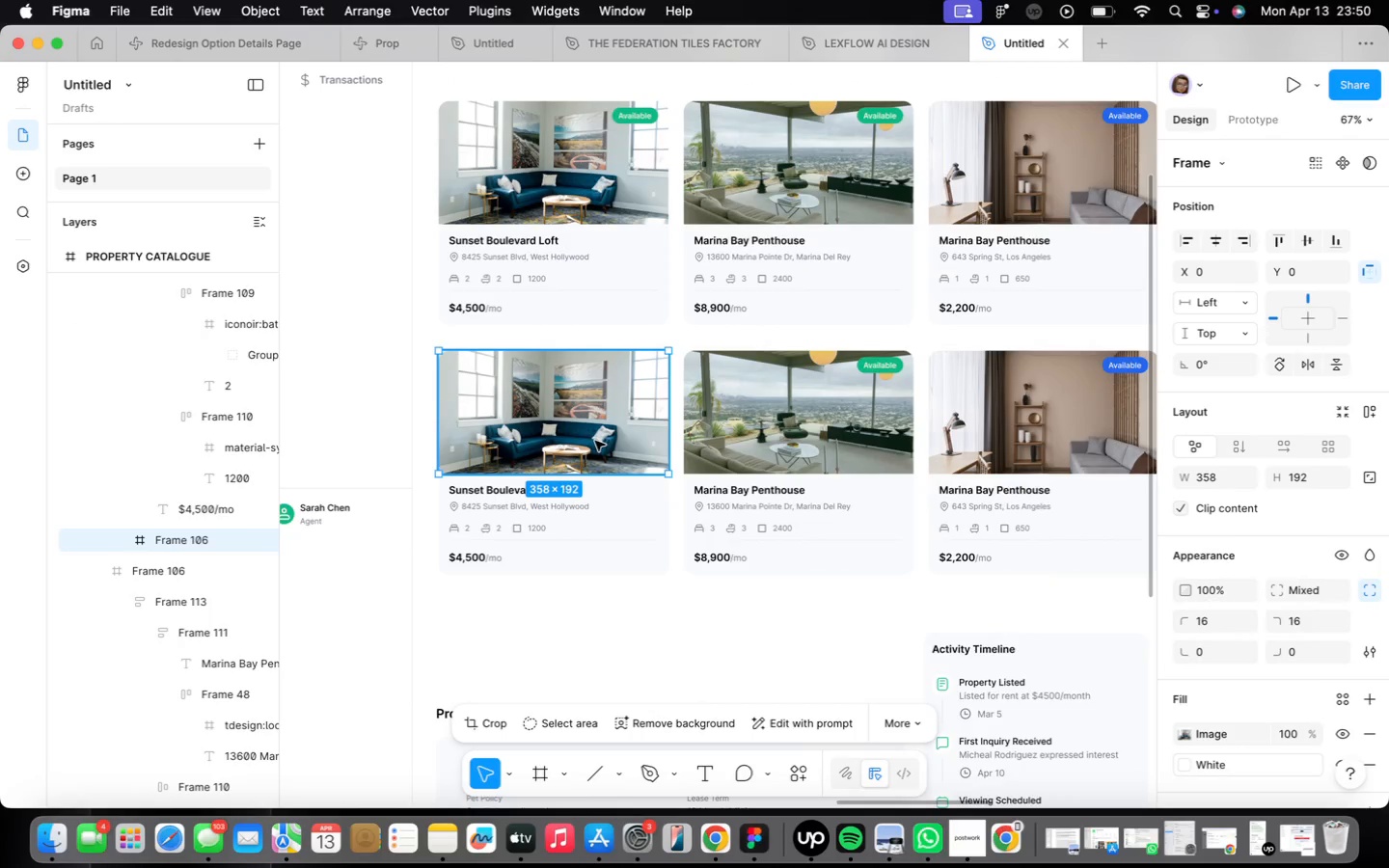 
right_click([598, 444])
 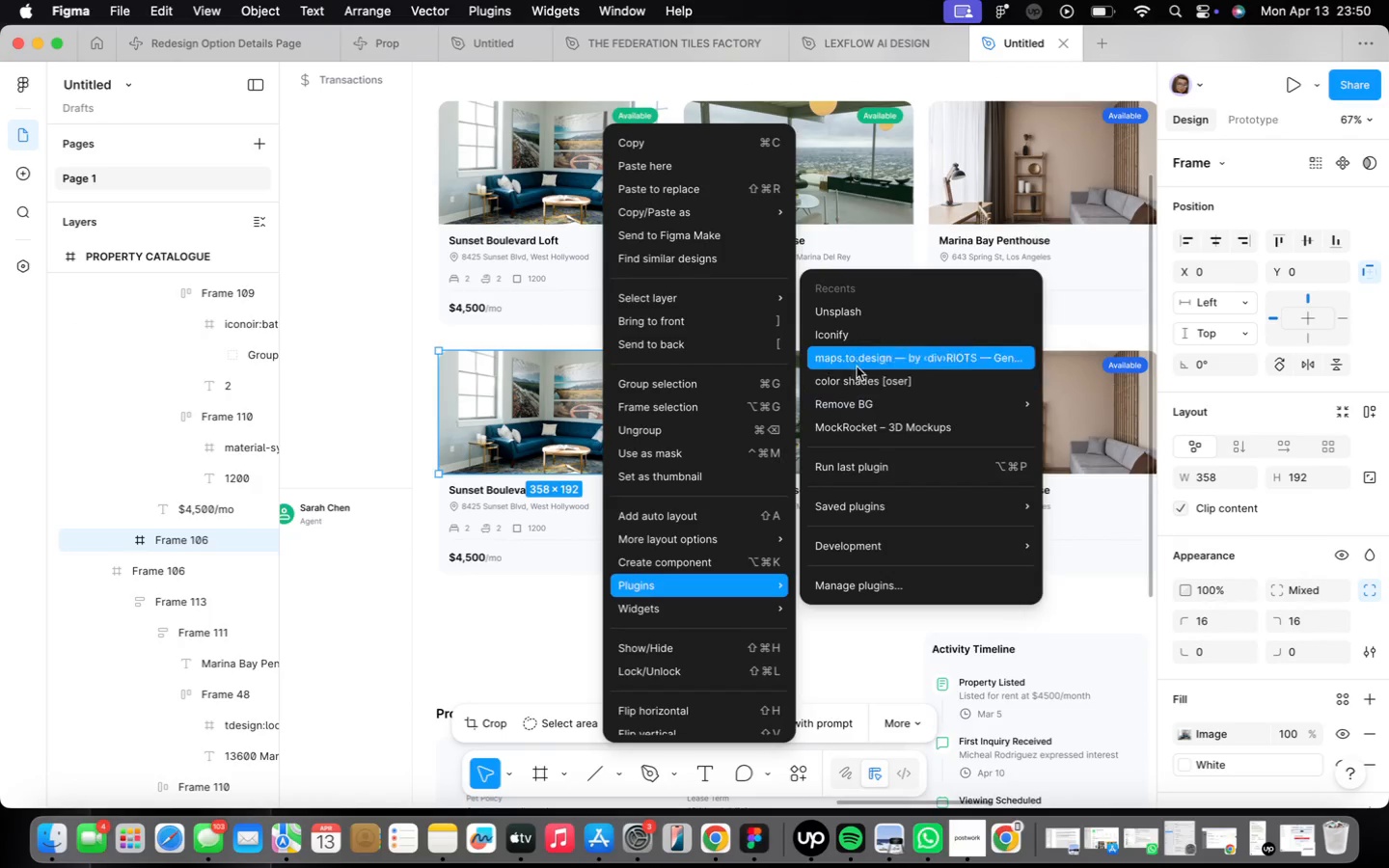 
left_click([864, 313])
 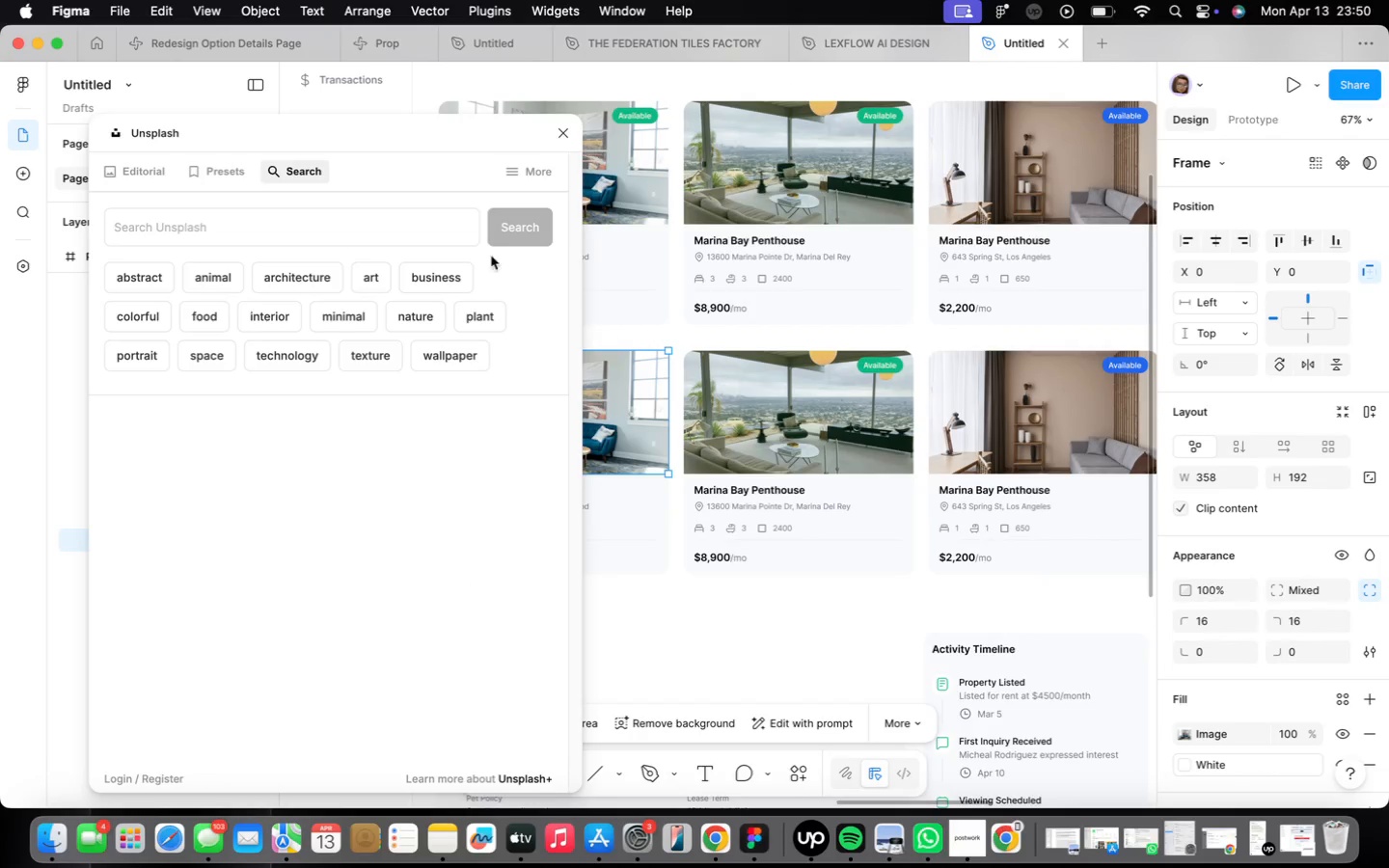 
left_click([337, 219])
 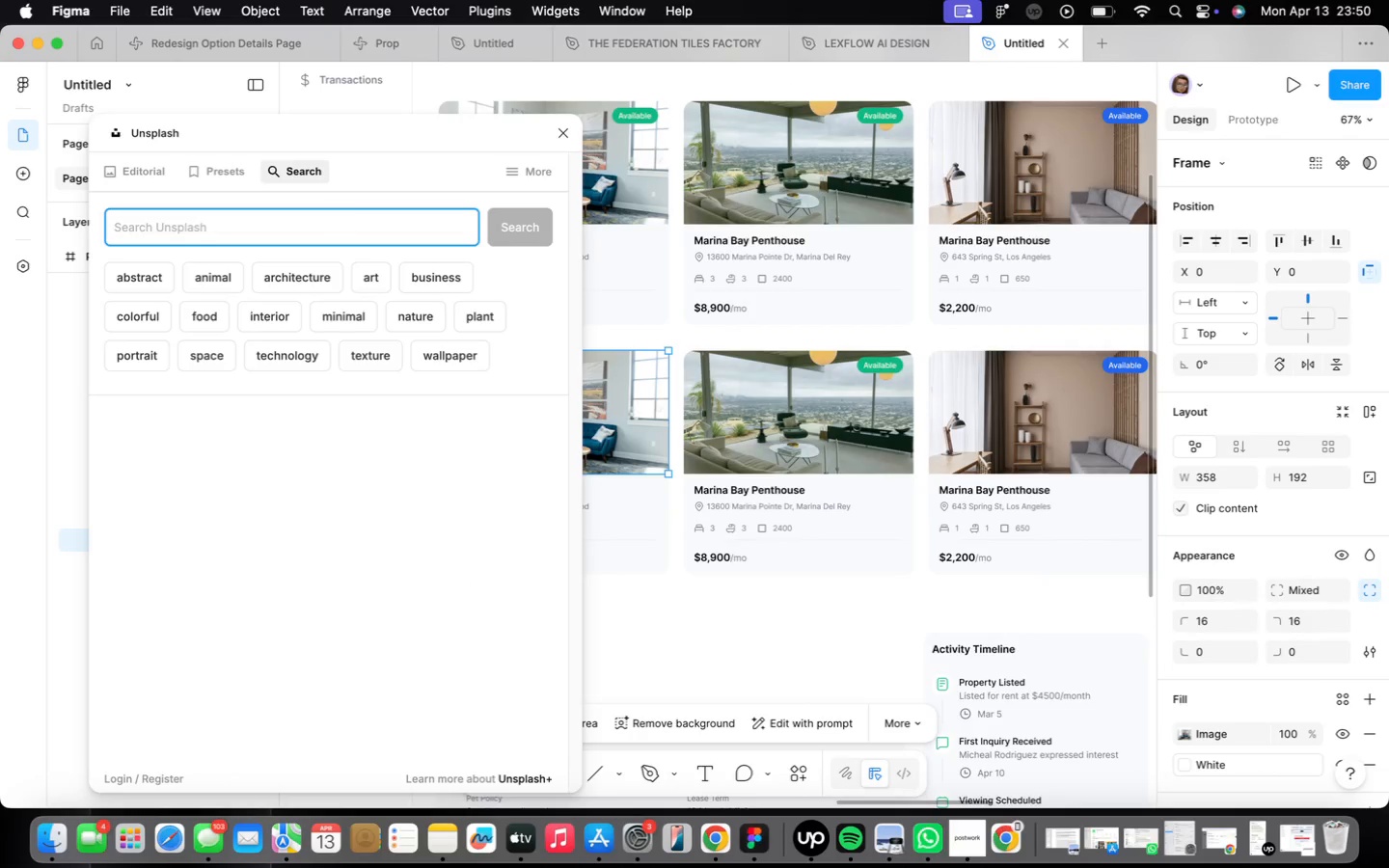 
type(apartment)
 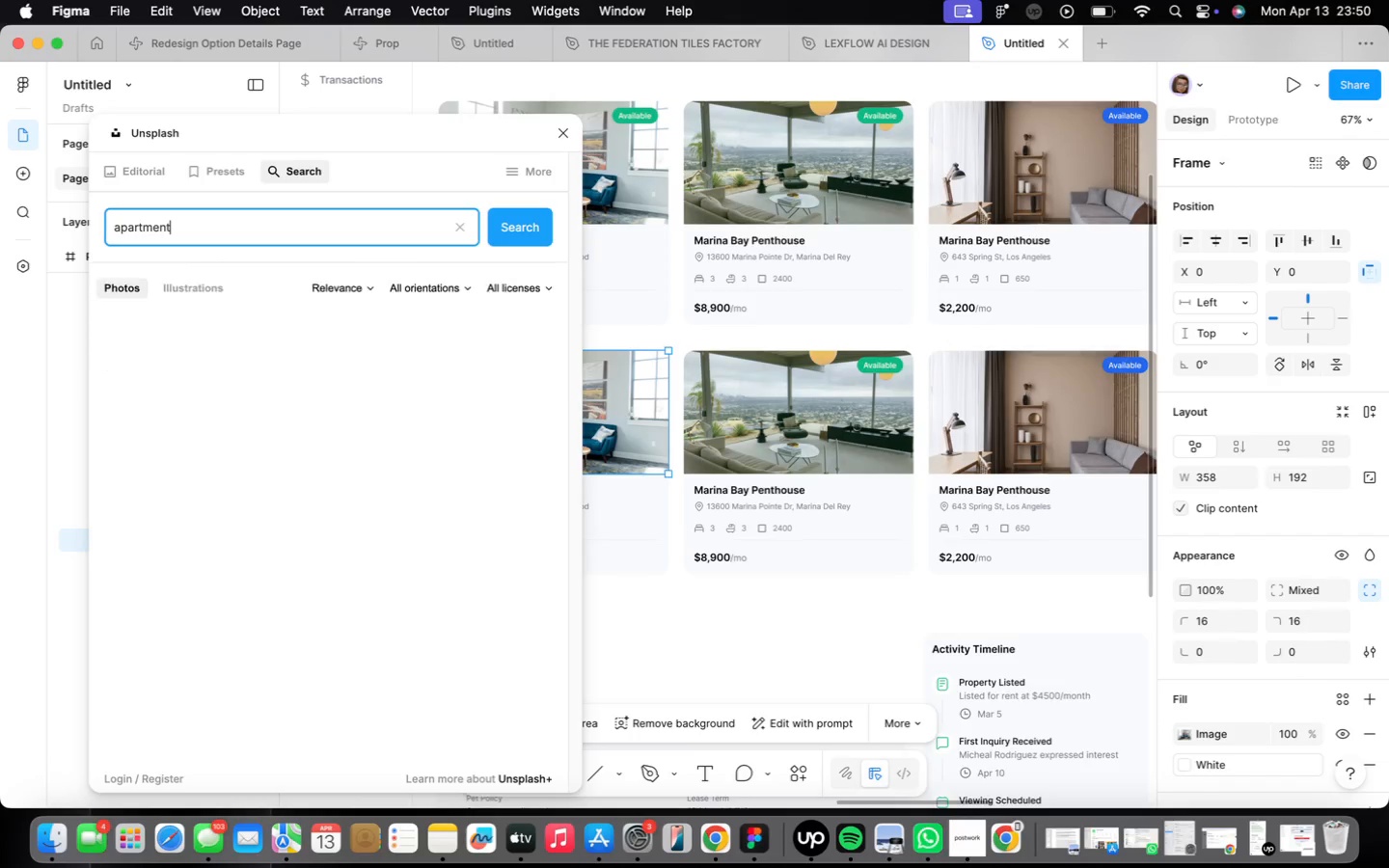 
key(Enter)
 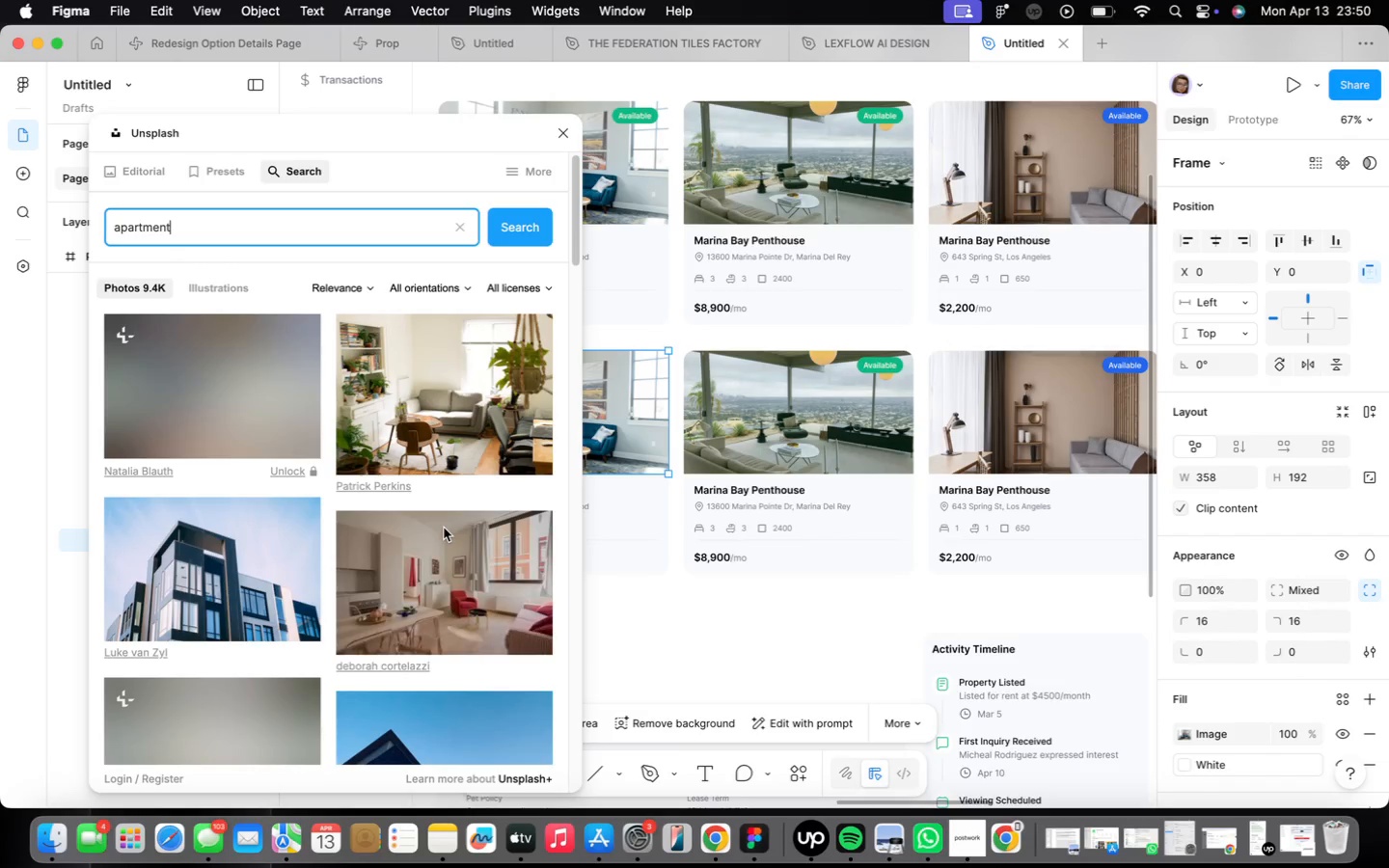 
wait(8.84)
 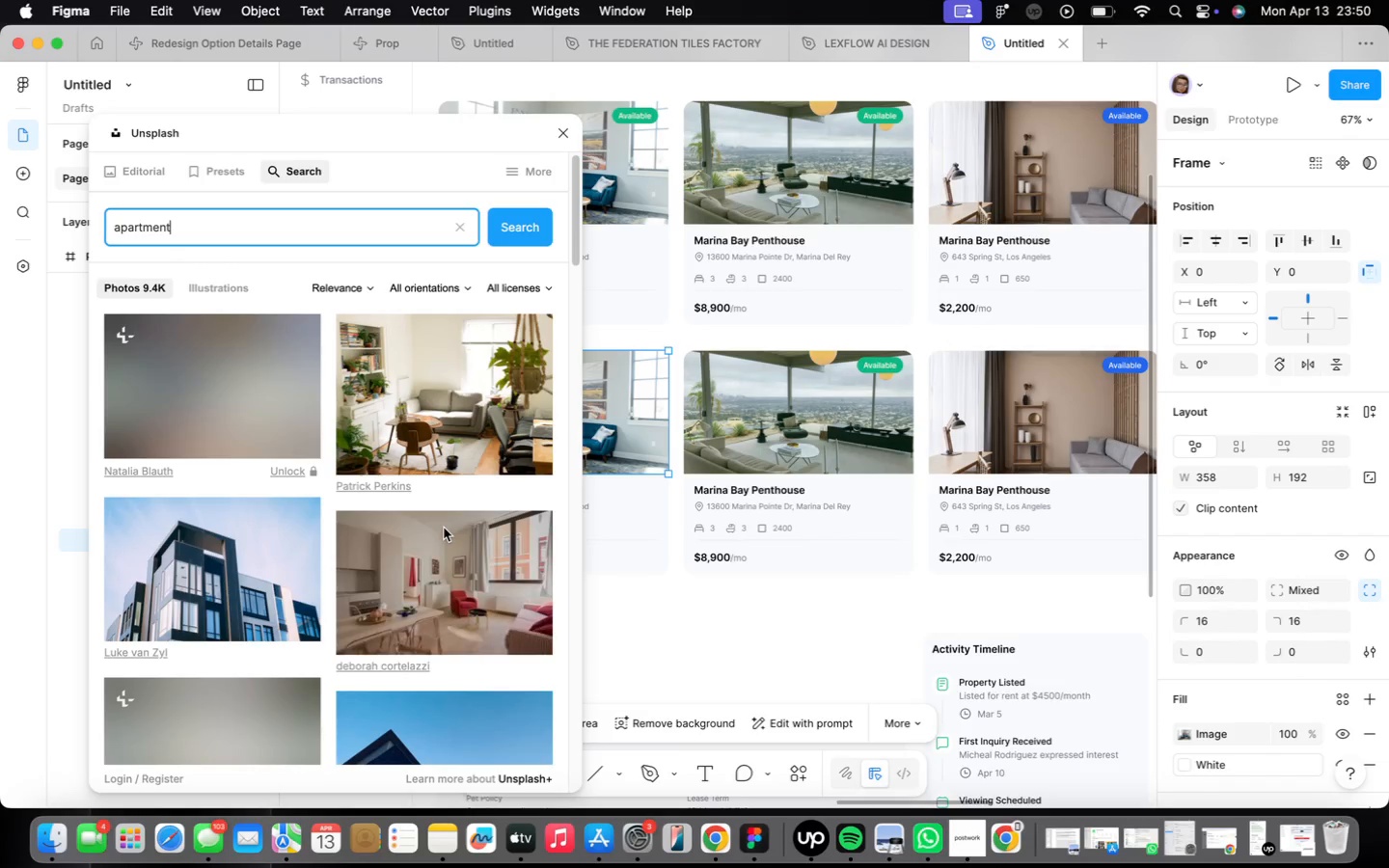 
scroll: coordinate [395, 554], scroll_direction: down, amount: 22.0
 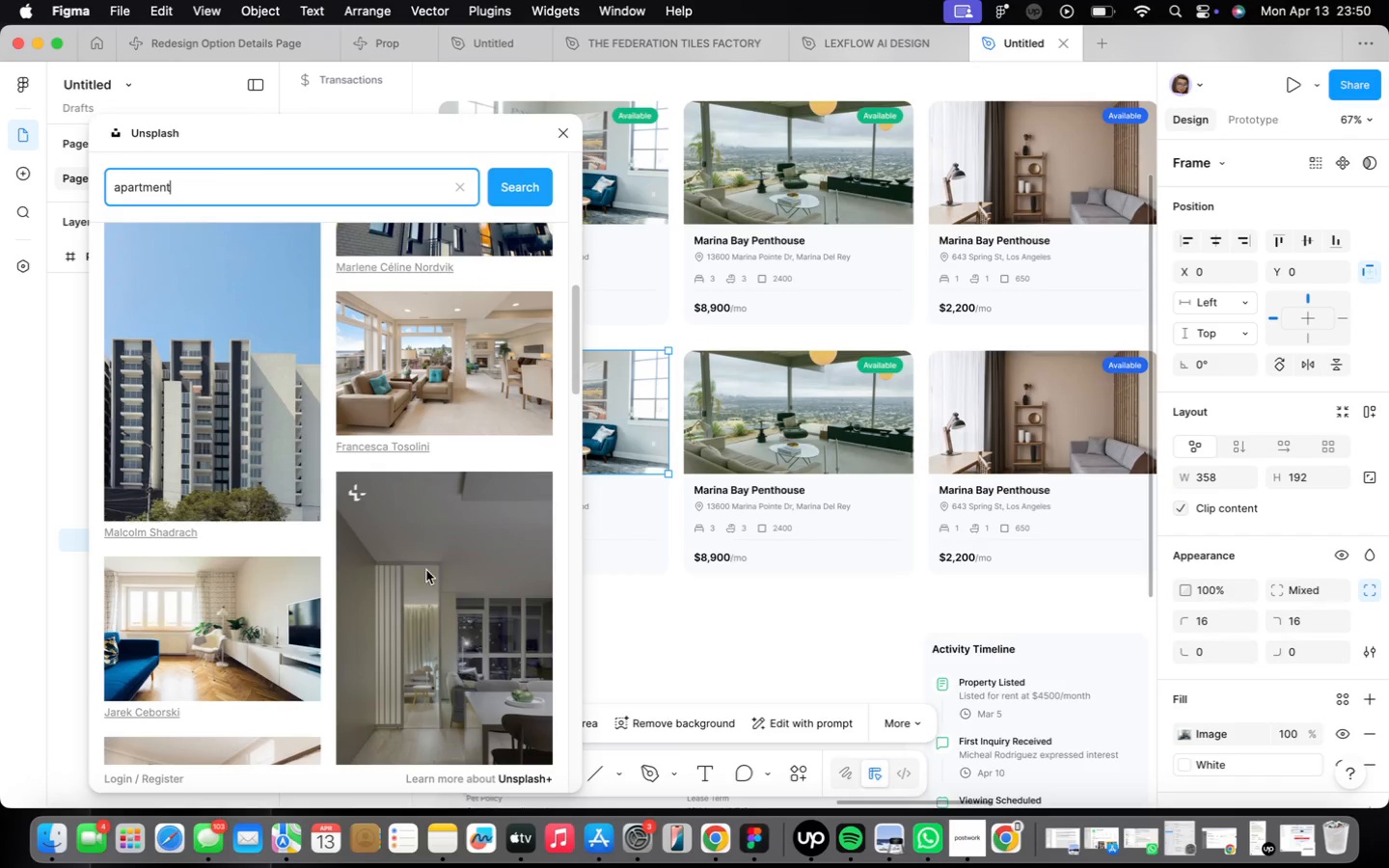 
scroll: coordinate [443, 557], scroll_direction: down, amount: 6.0
 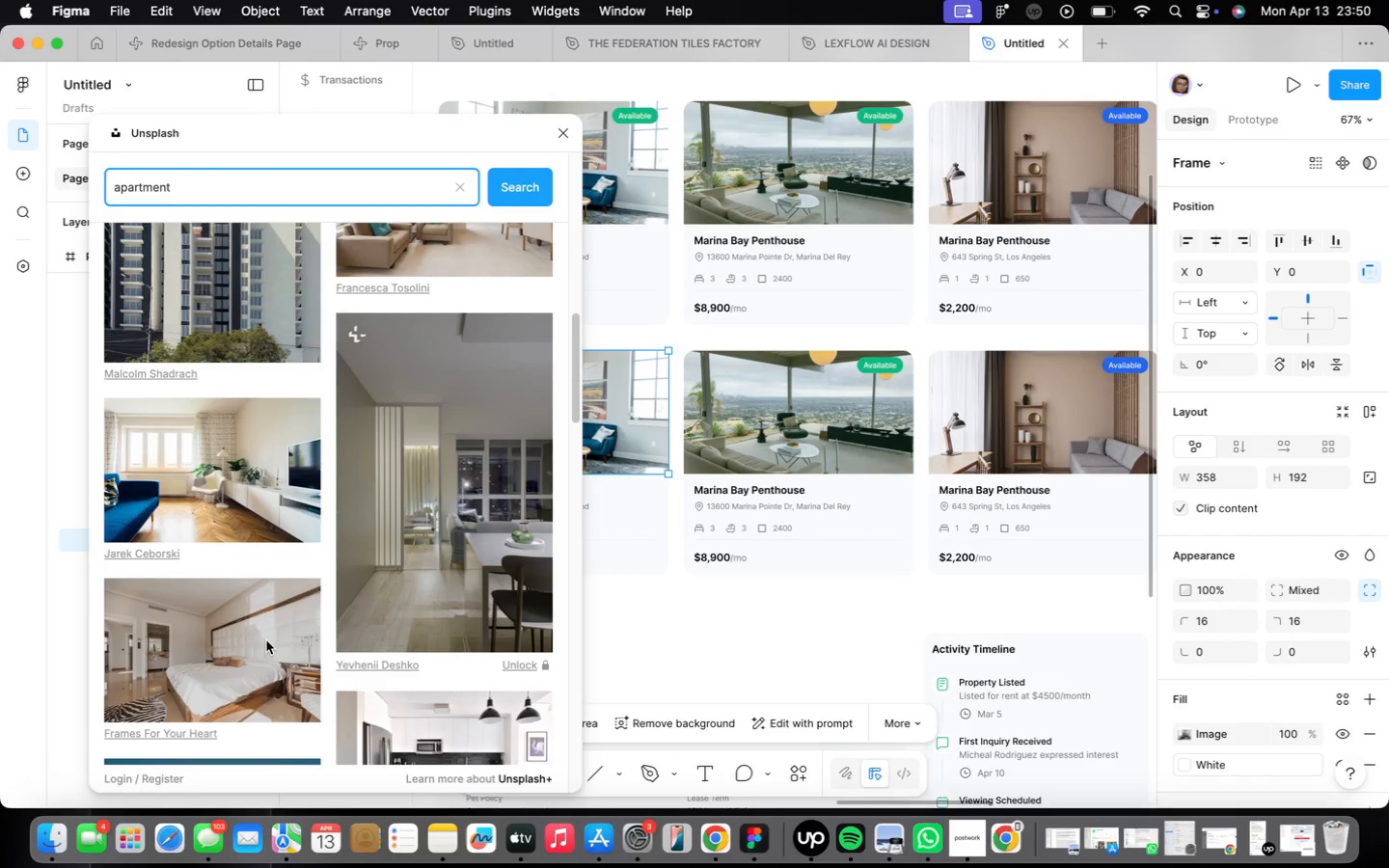 
left_click([266, 640])
 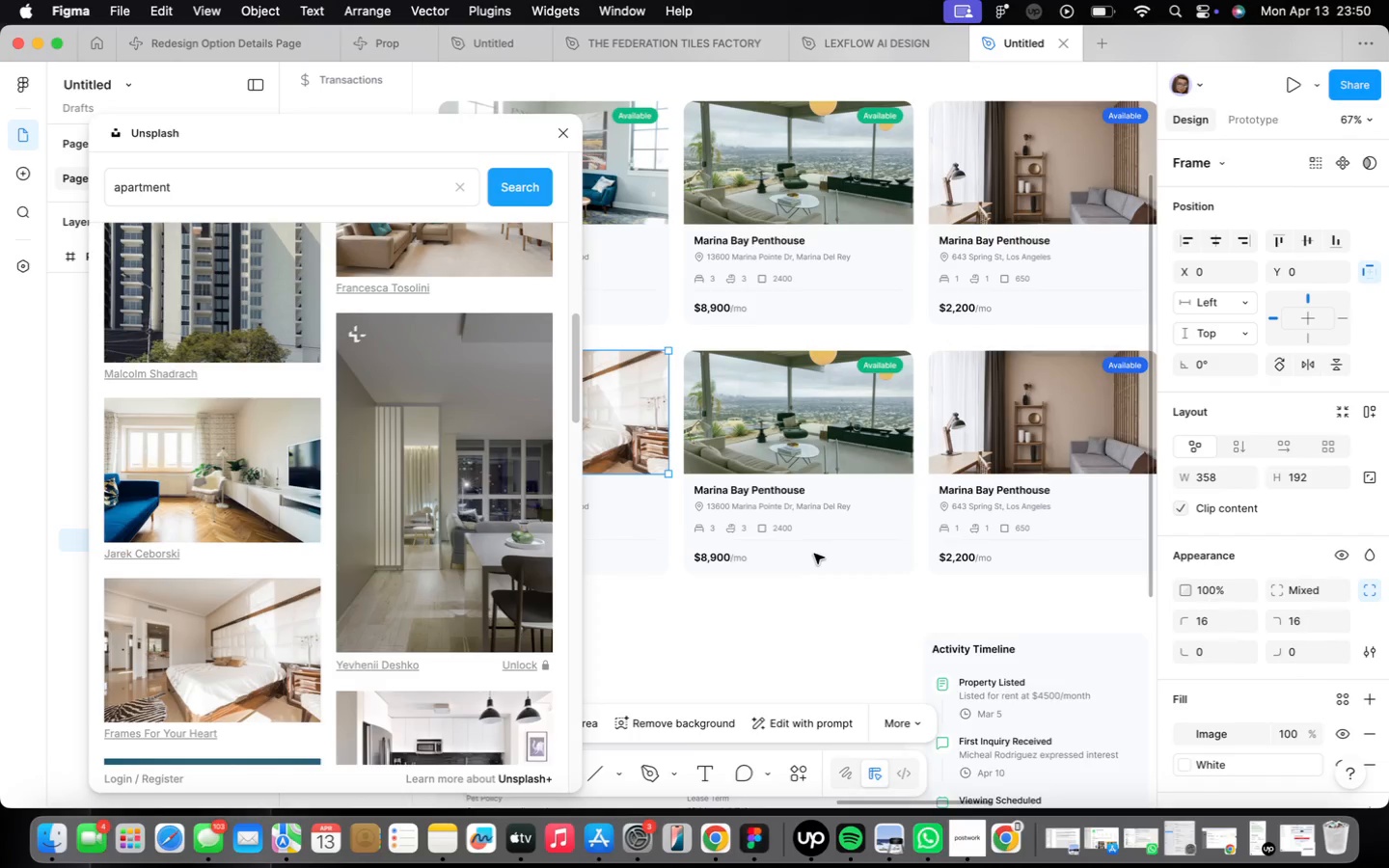 
wait(6.13)
 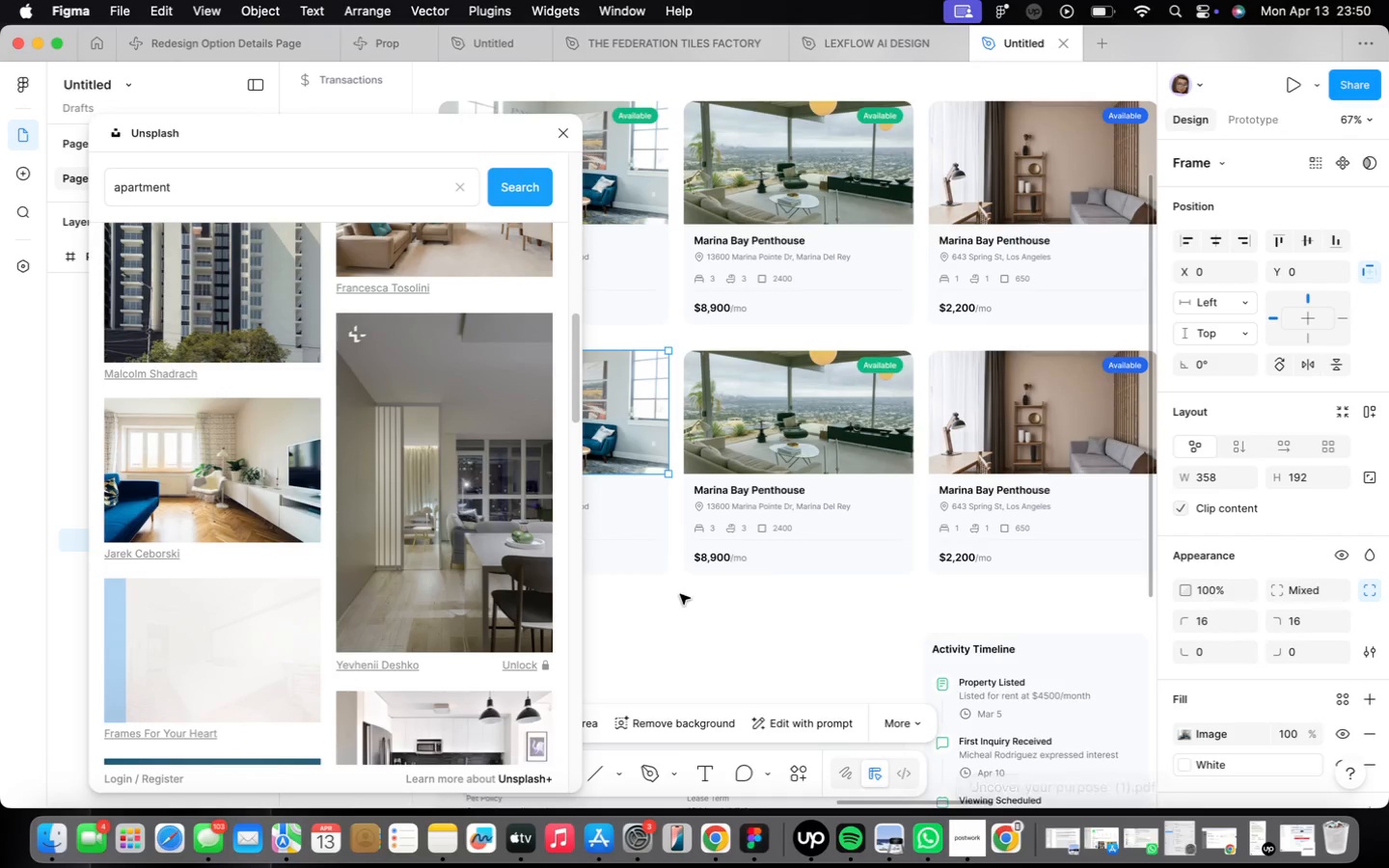 
left_click([555, 130])
 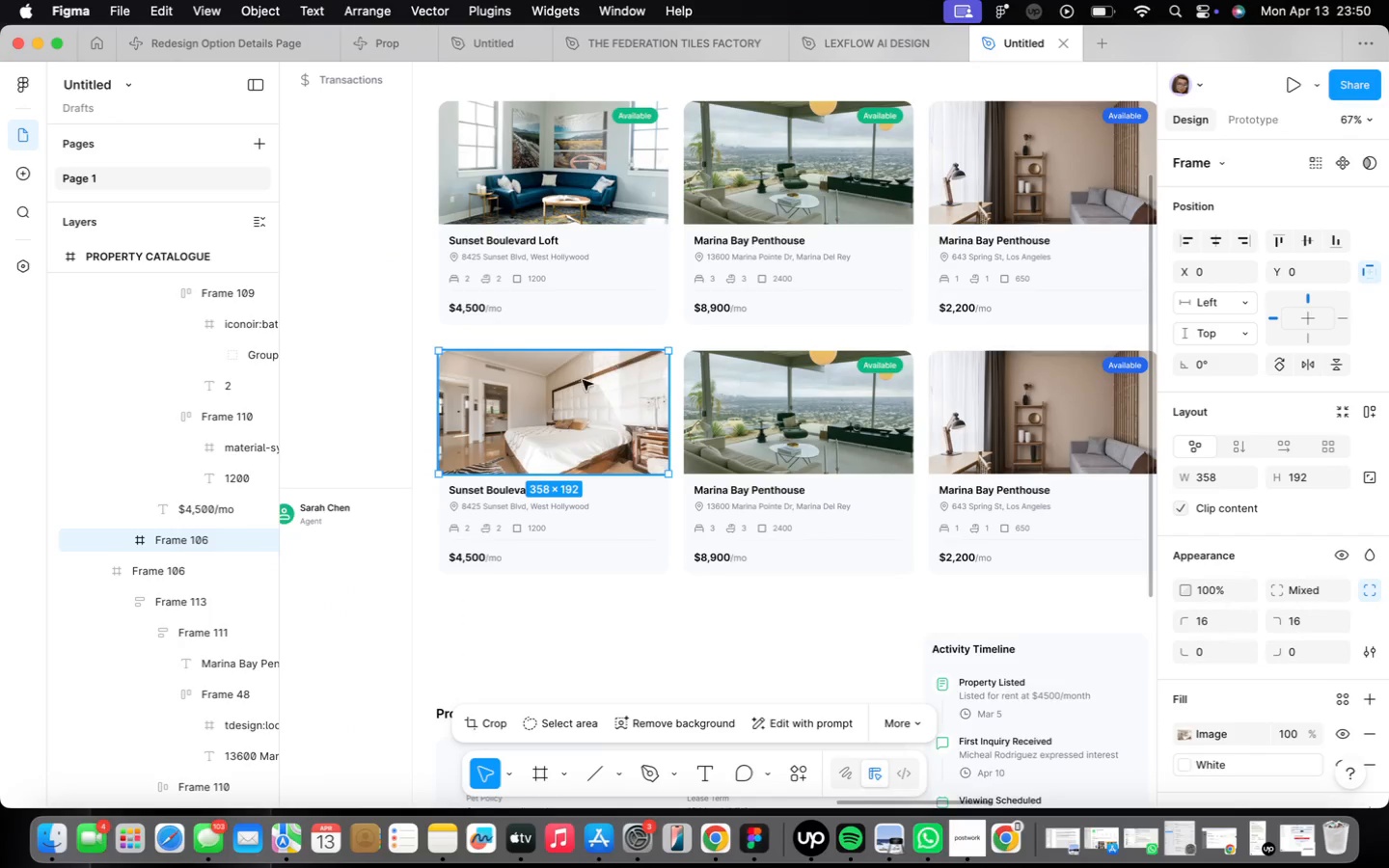 
scroll: coordinate [561, 465], scroll_direction: up, amount: 5.0
 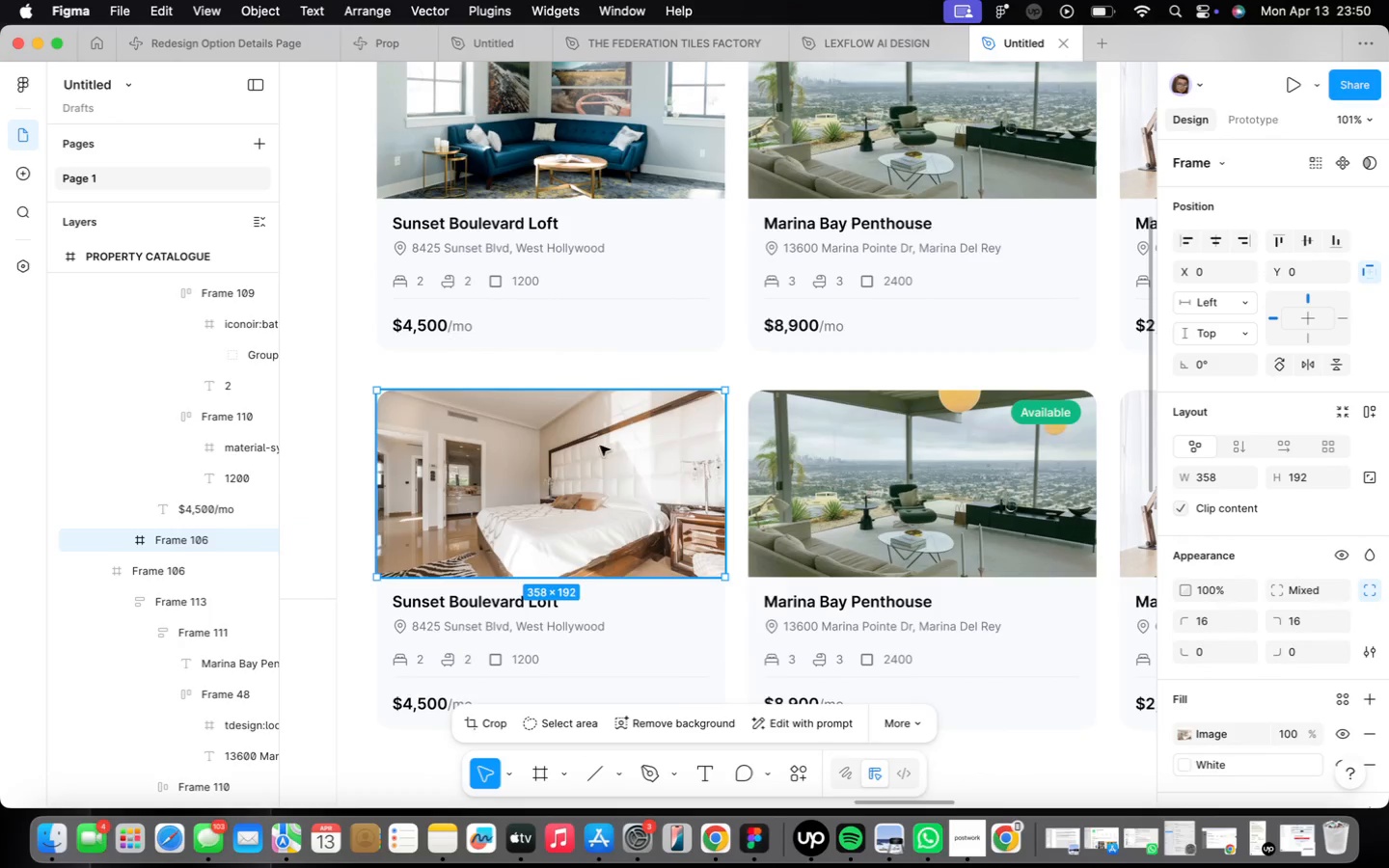 
scroll: coordinate [604, 381], scroll_direction: down, amount: 3.0
 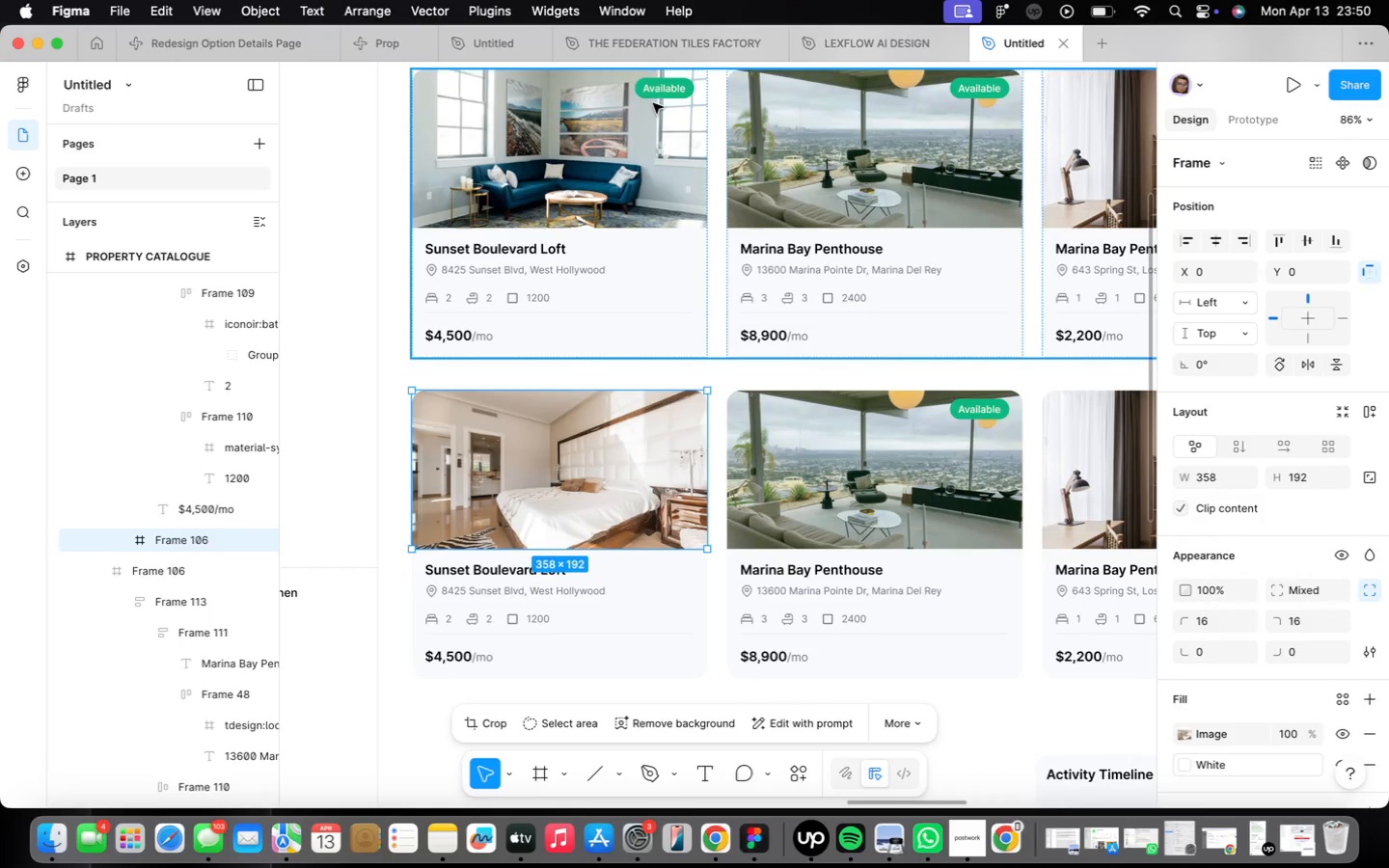 
left_click([655, 93])
 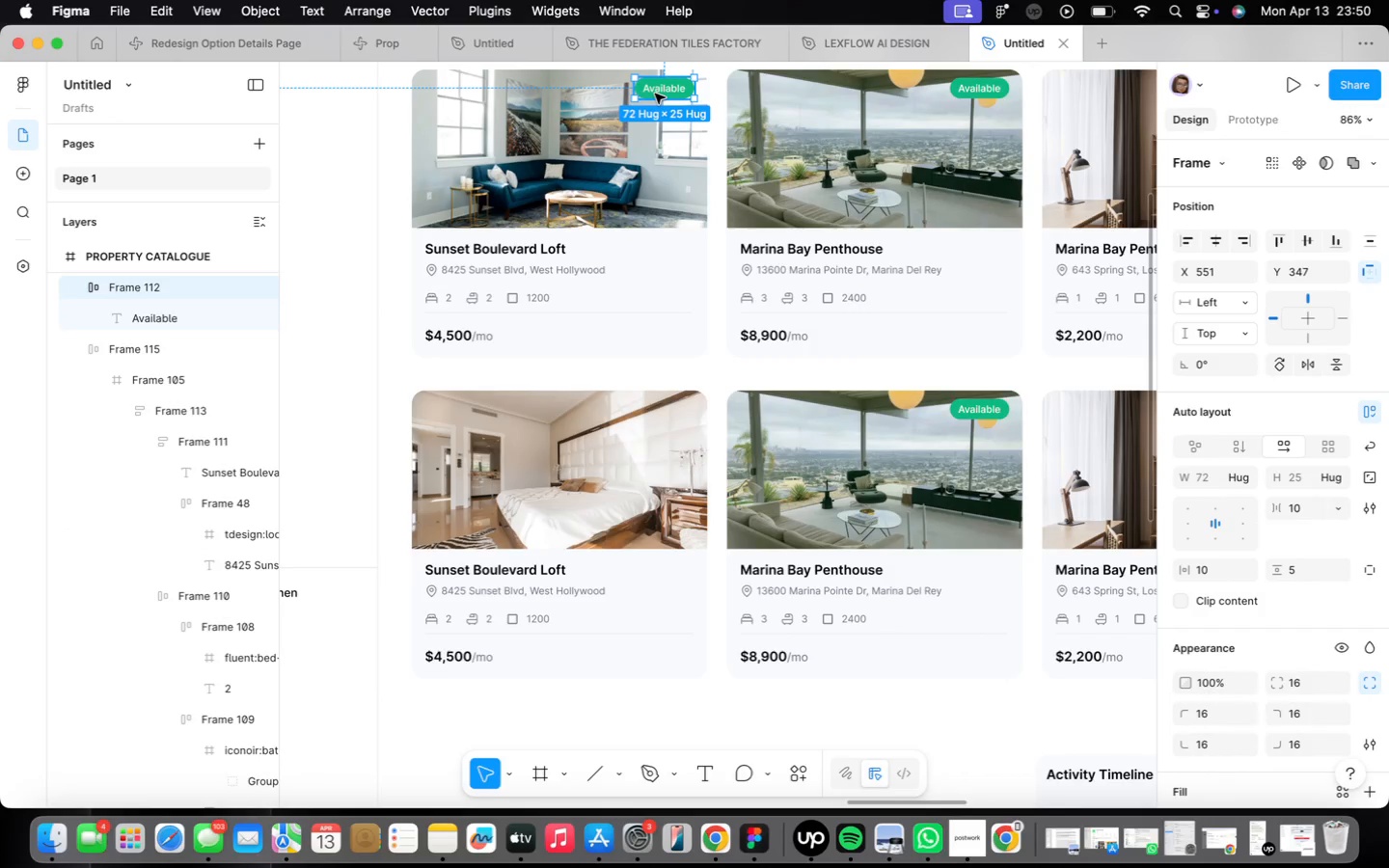 
hold_key(key=OptionLeft, duration=2.39)
left_click_drag(start_coordinate=[655, 94], to_coordinate=[648, 421])
 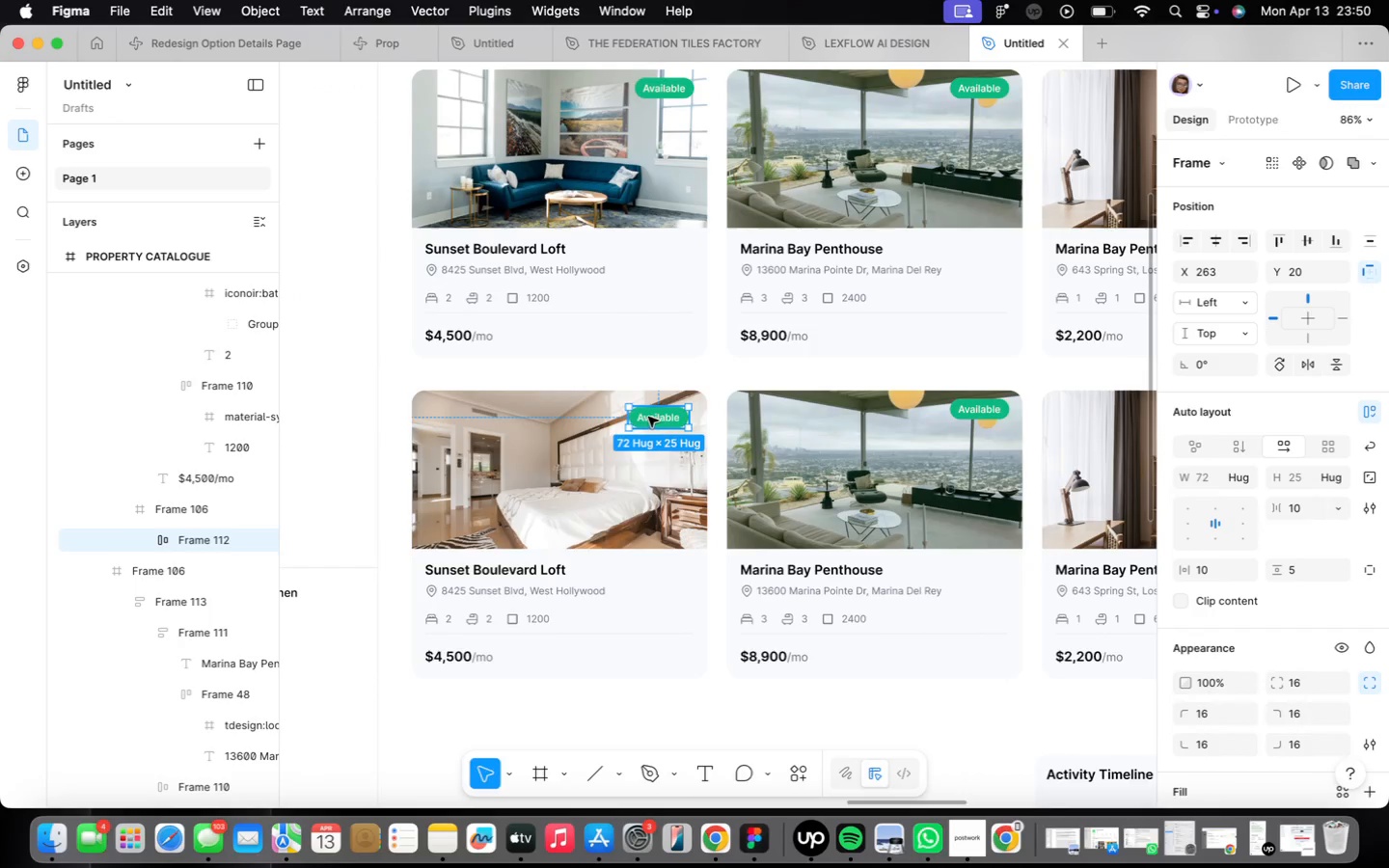 
scroll: coordinate [651, 418], scroll_direction: up, amount: 2.0
 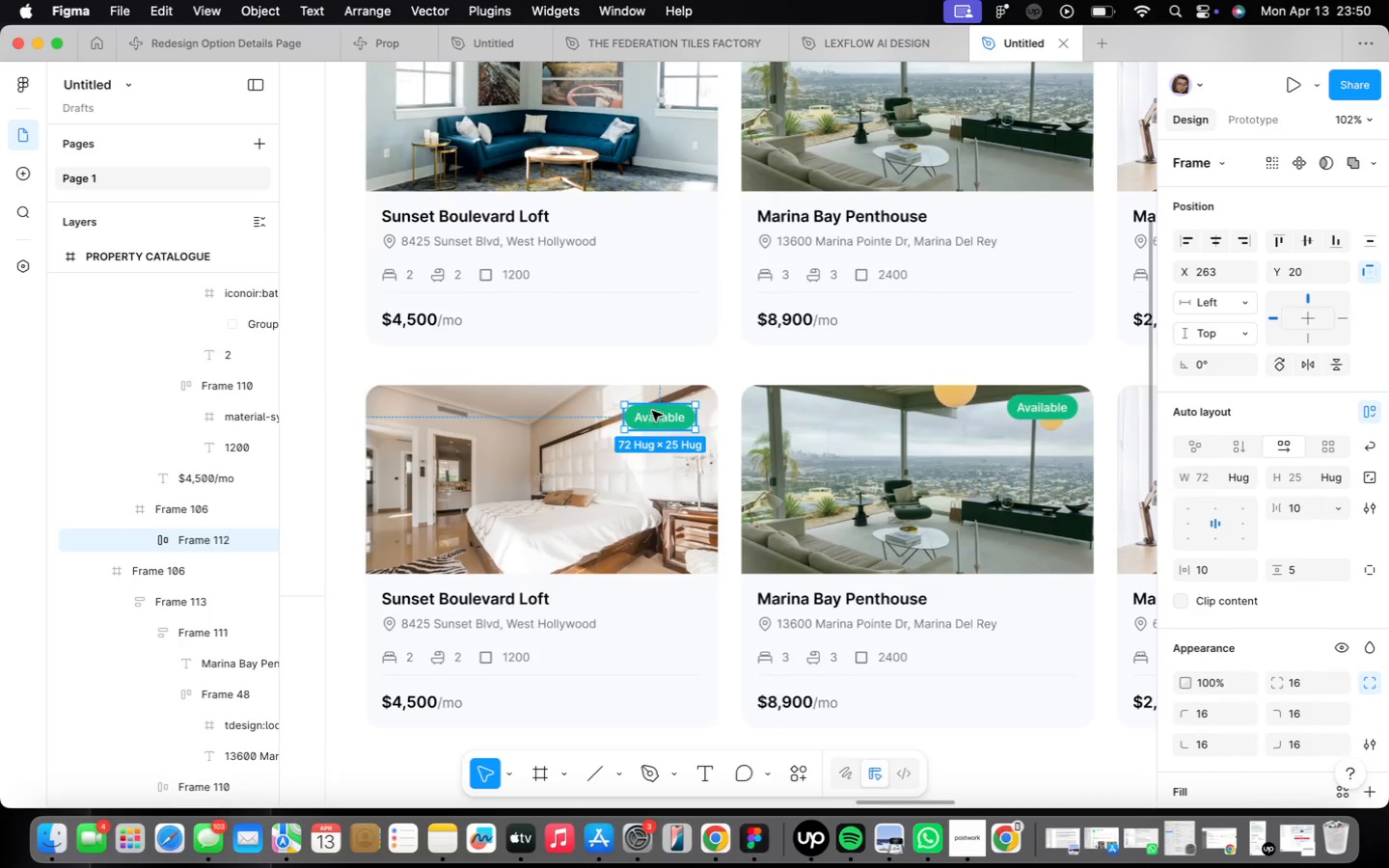 
key(Alt+ArrowRight)
 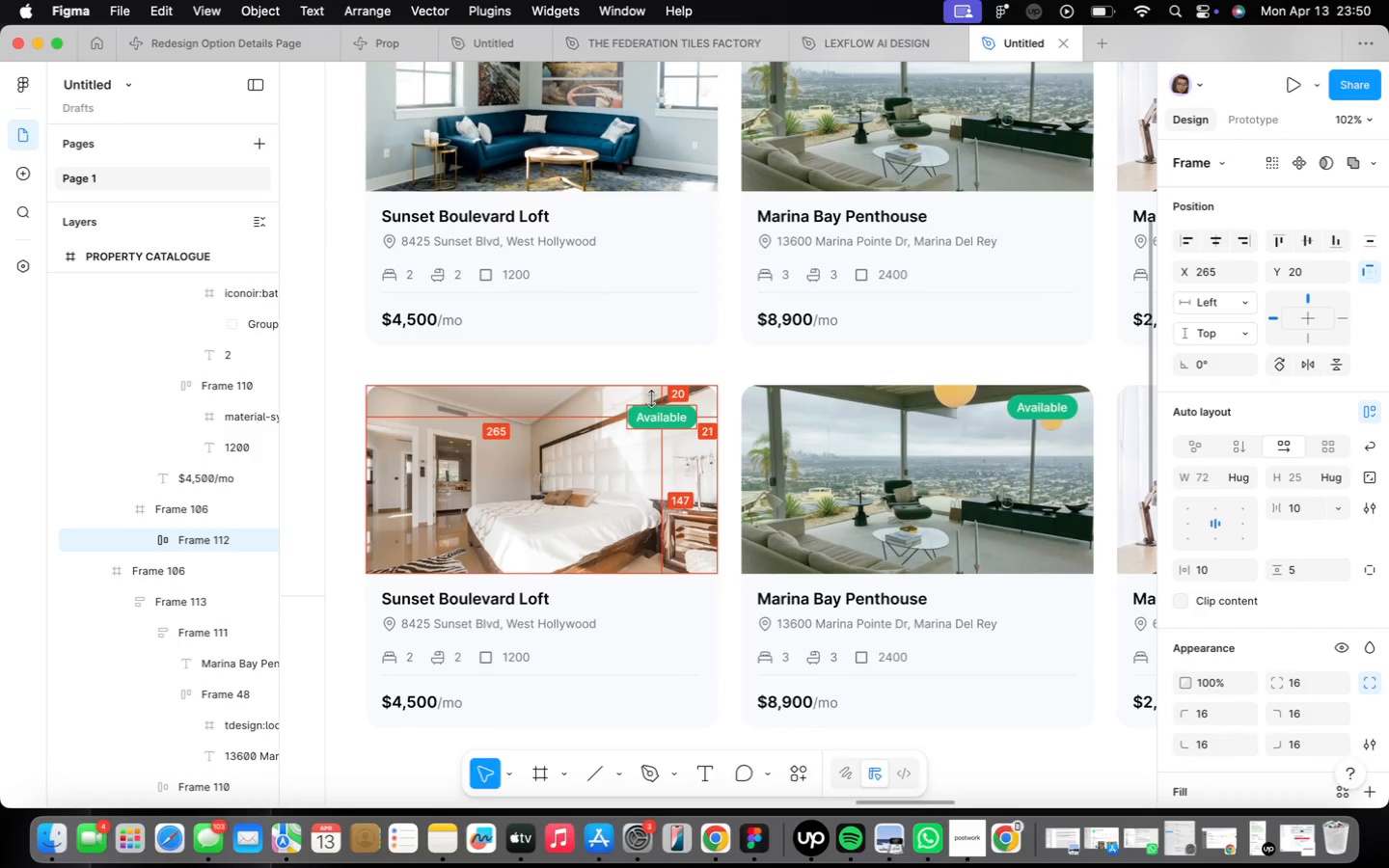 
key(Alt+ArrowRight)
 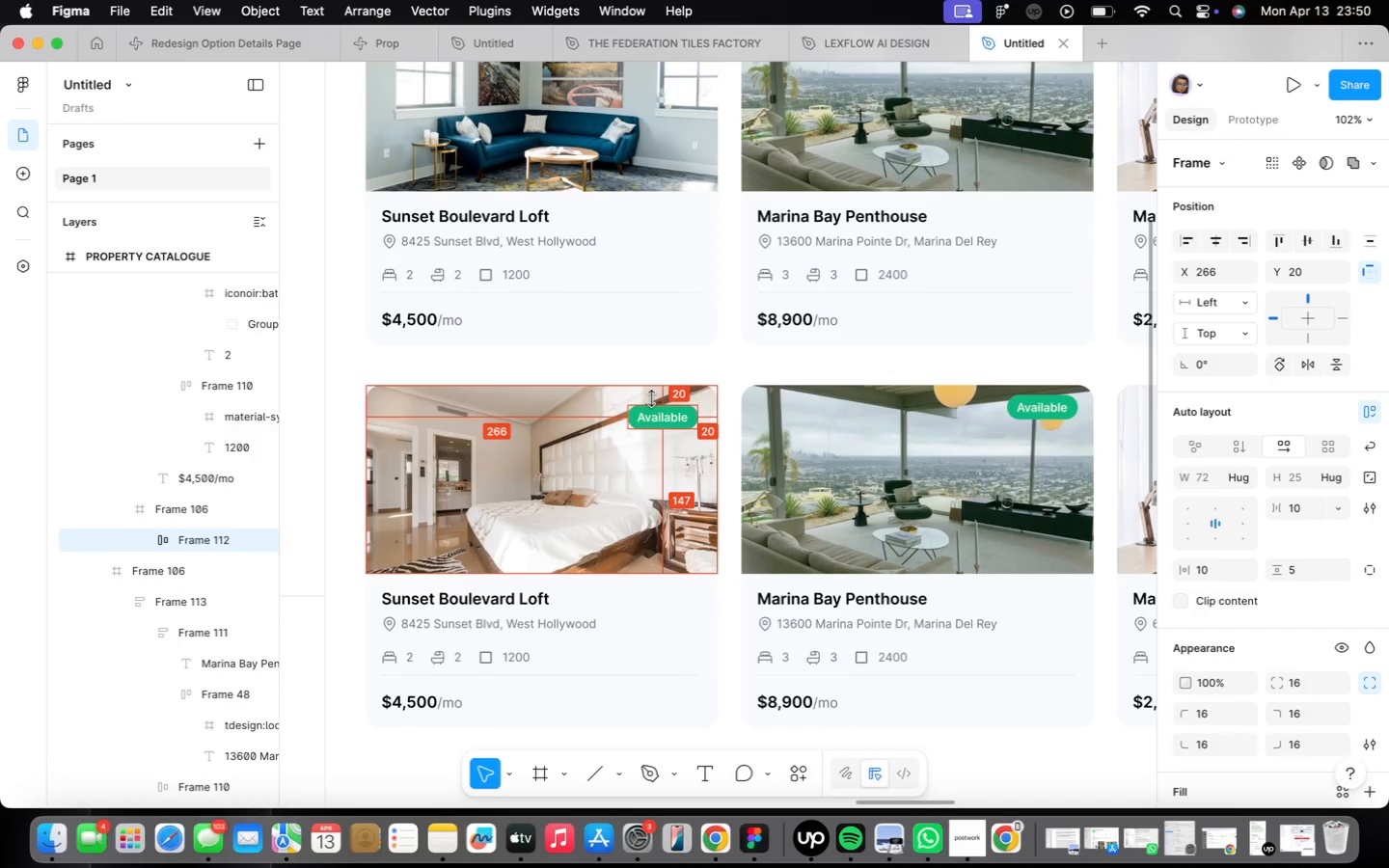 
key(Alt+ArrowRight)
 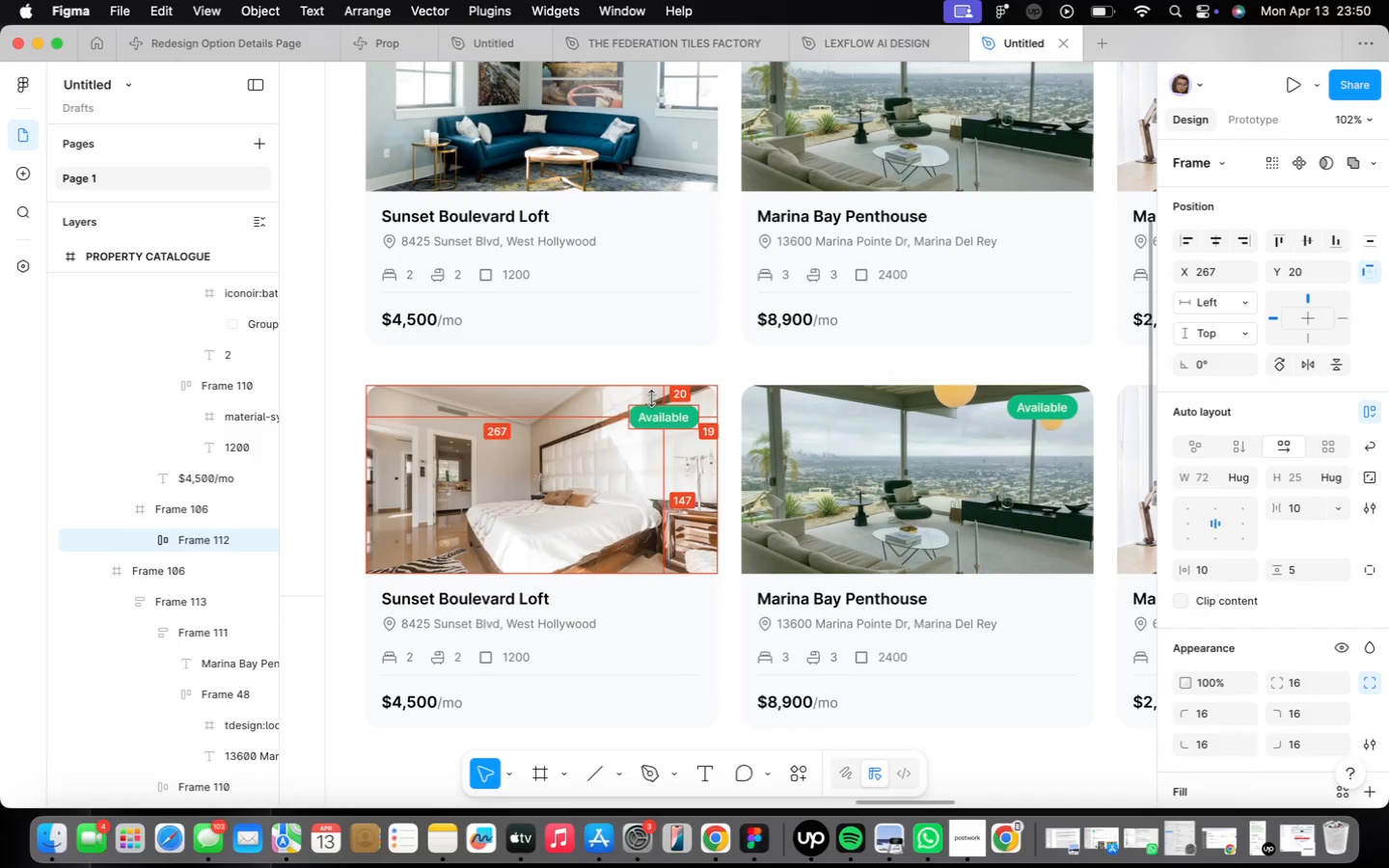 
key(Alt+ArrowRight)
 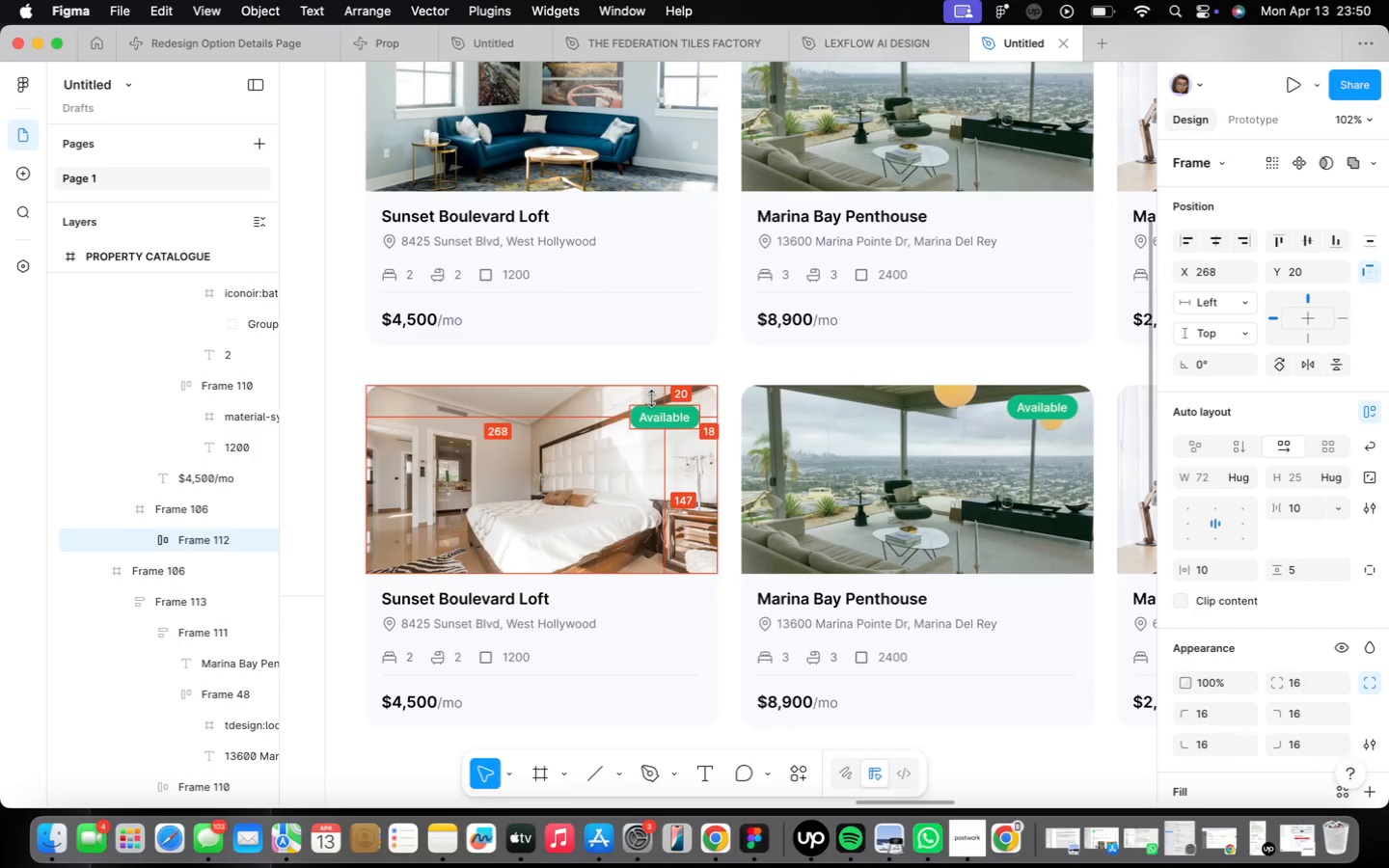 
key(Alt+ArrowRight)
 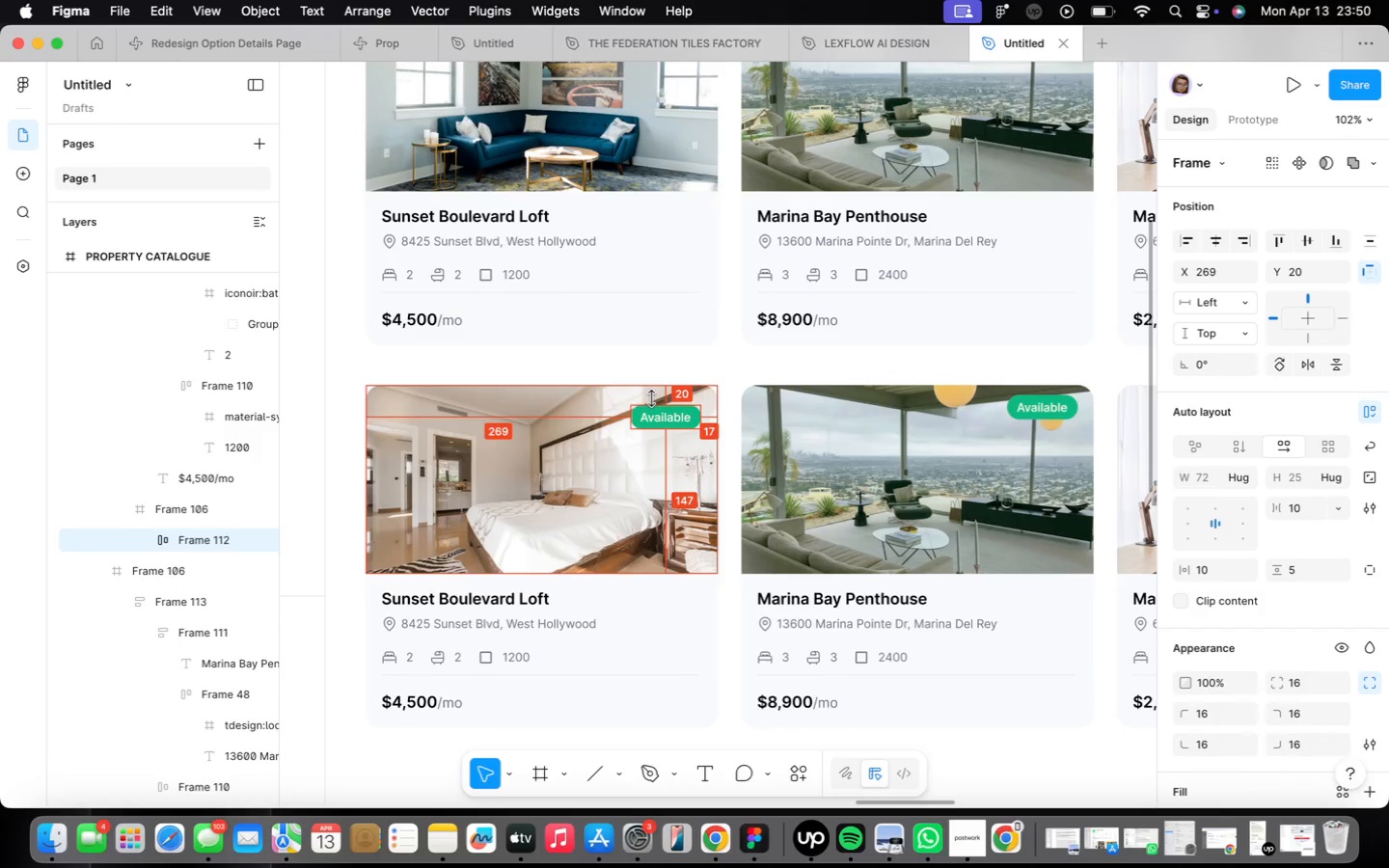 
key(Alt+ArrowRight)
 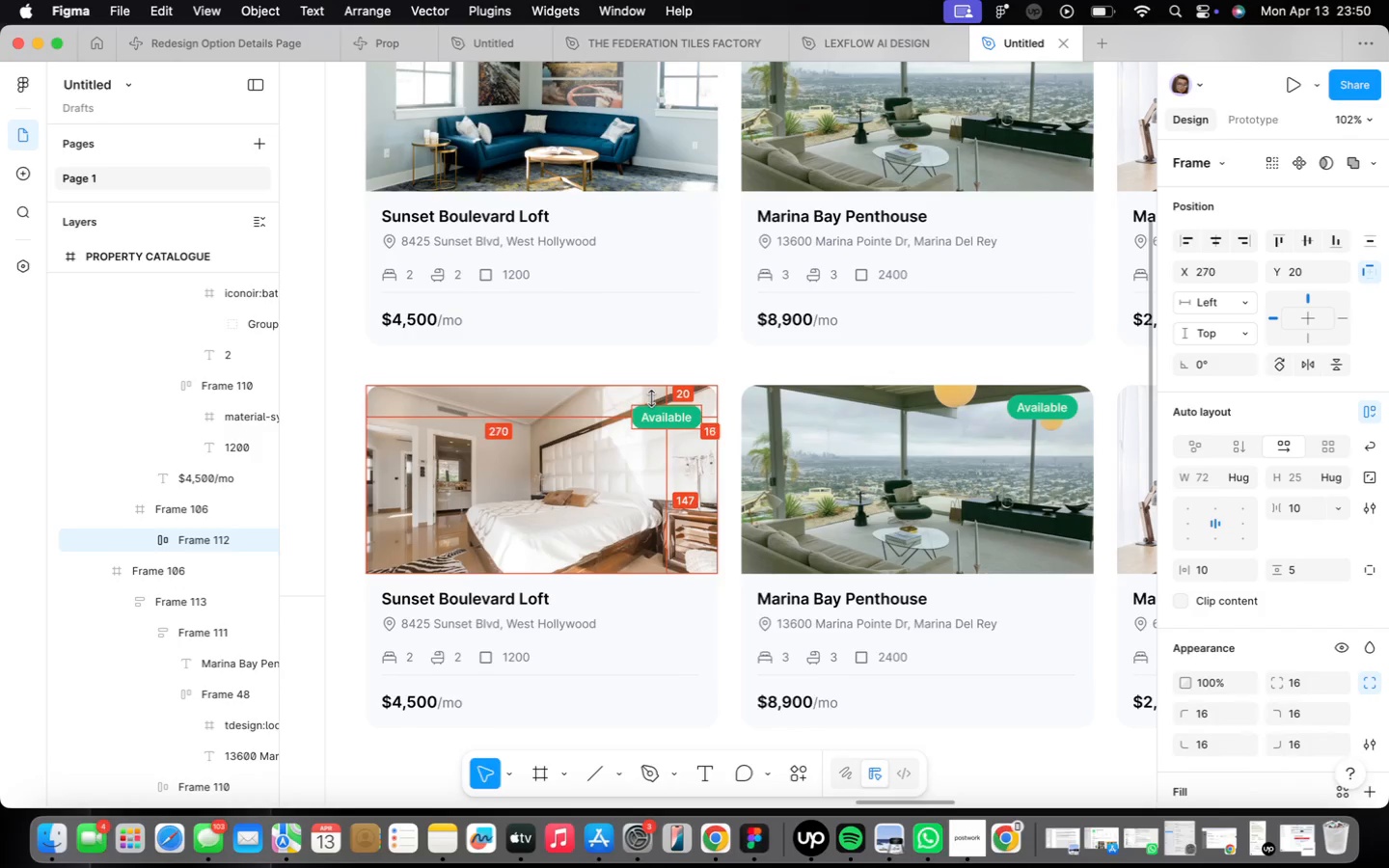 
key(Alt+ArrowRight)
 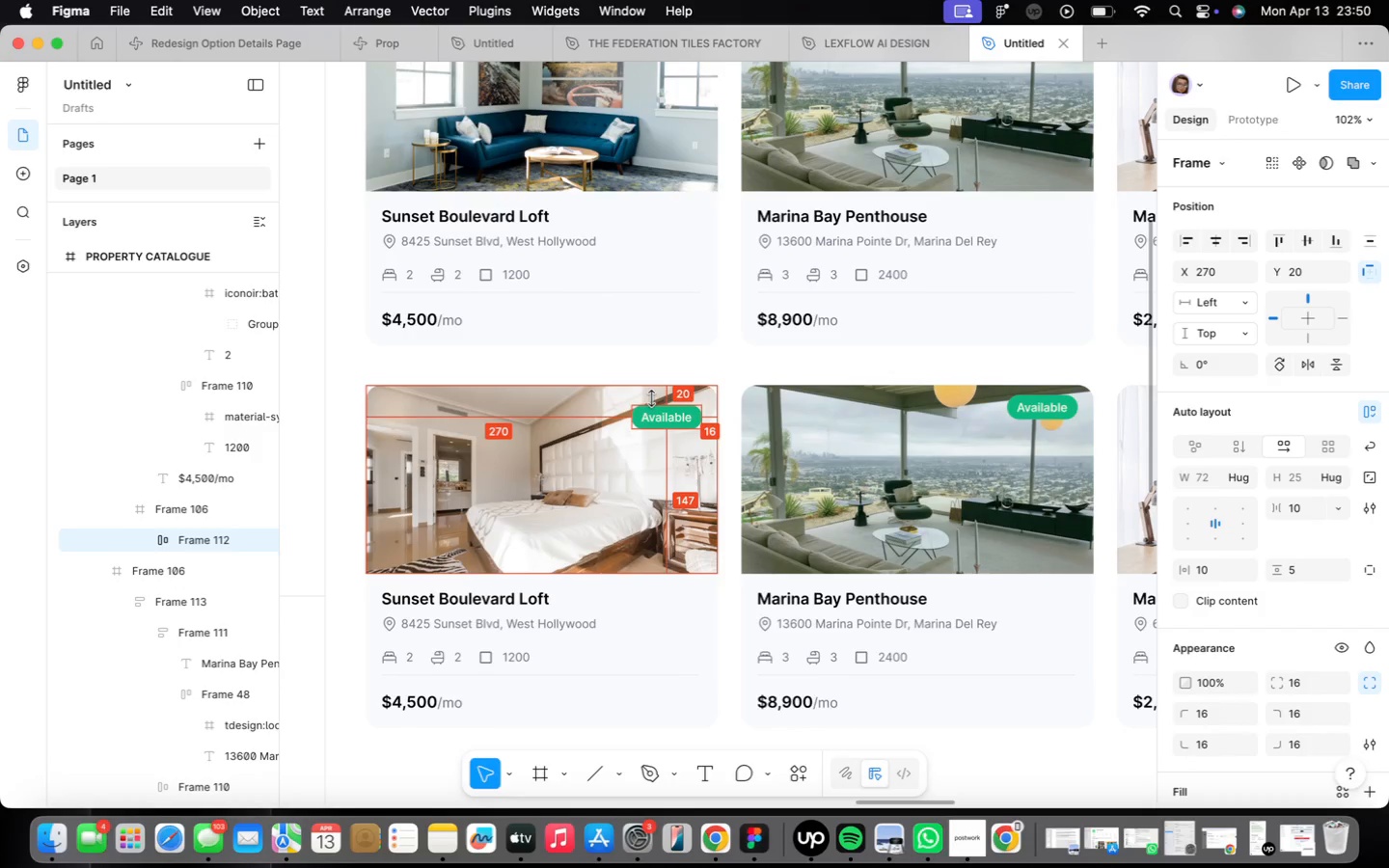 
key(Alt+ArrowUp)
 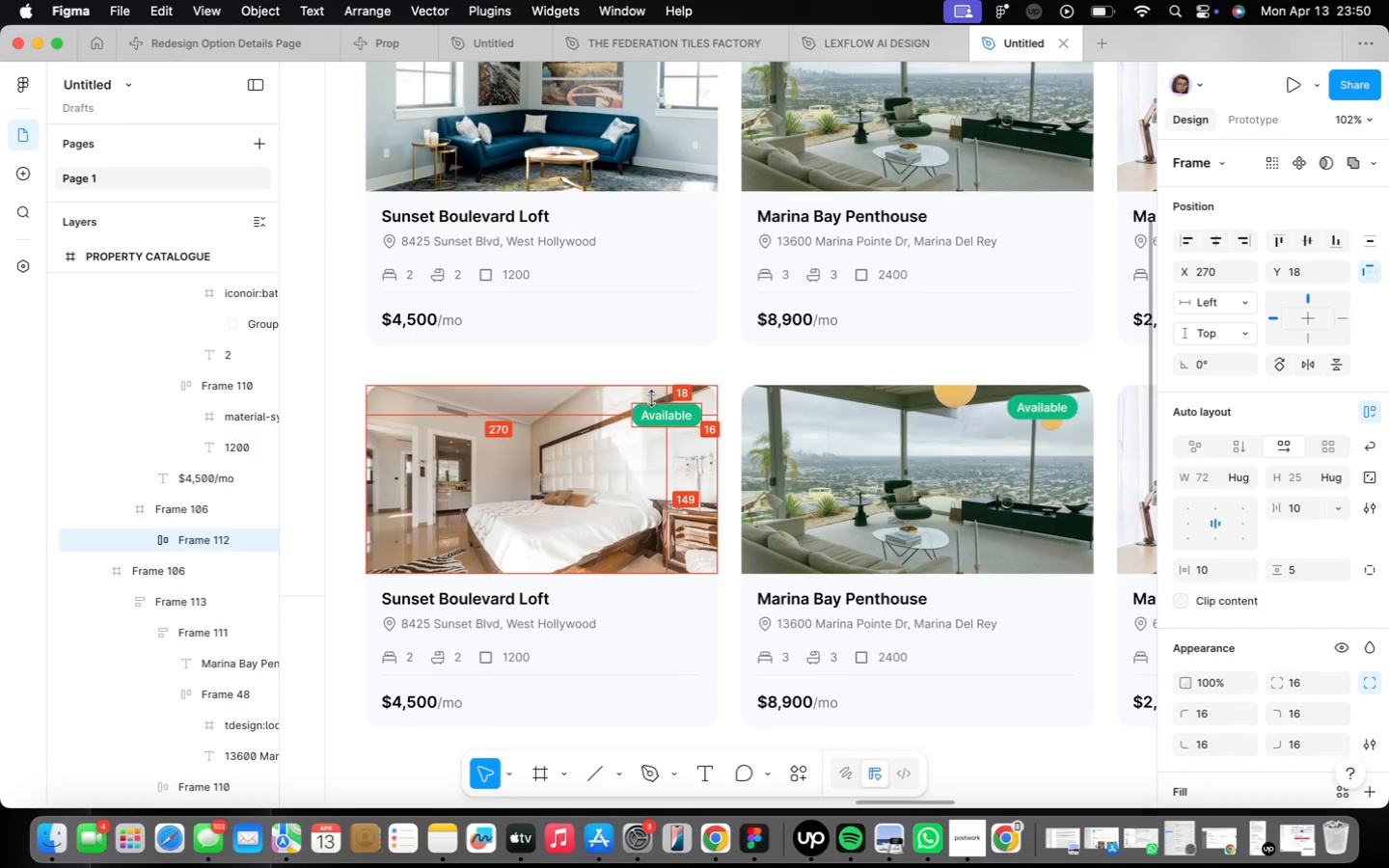 
key(Alt+ArrowUp)
 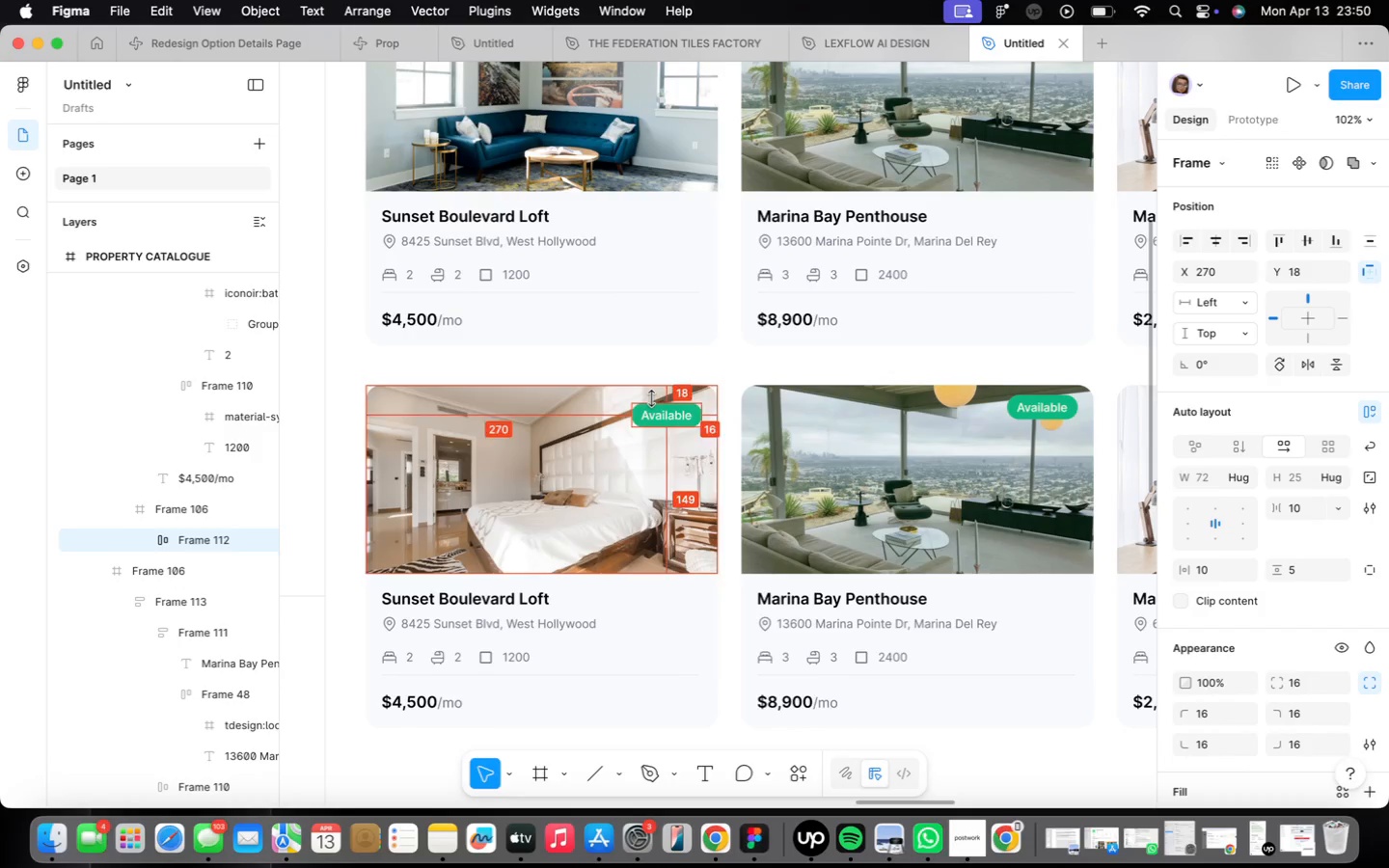 
key(Alt+ArrowUp)
 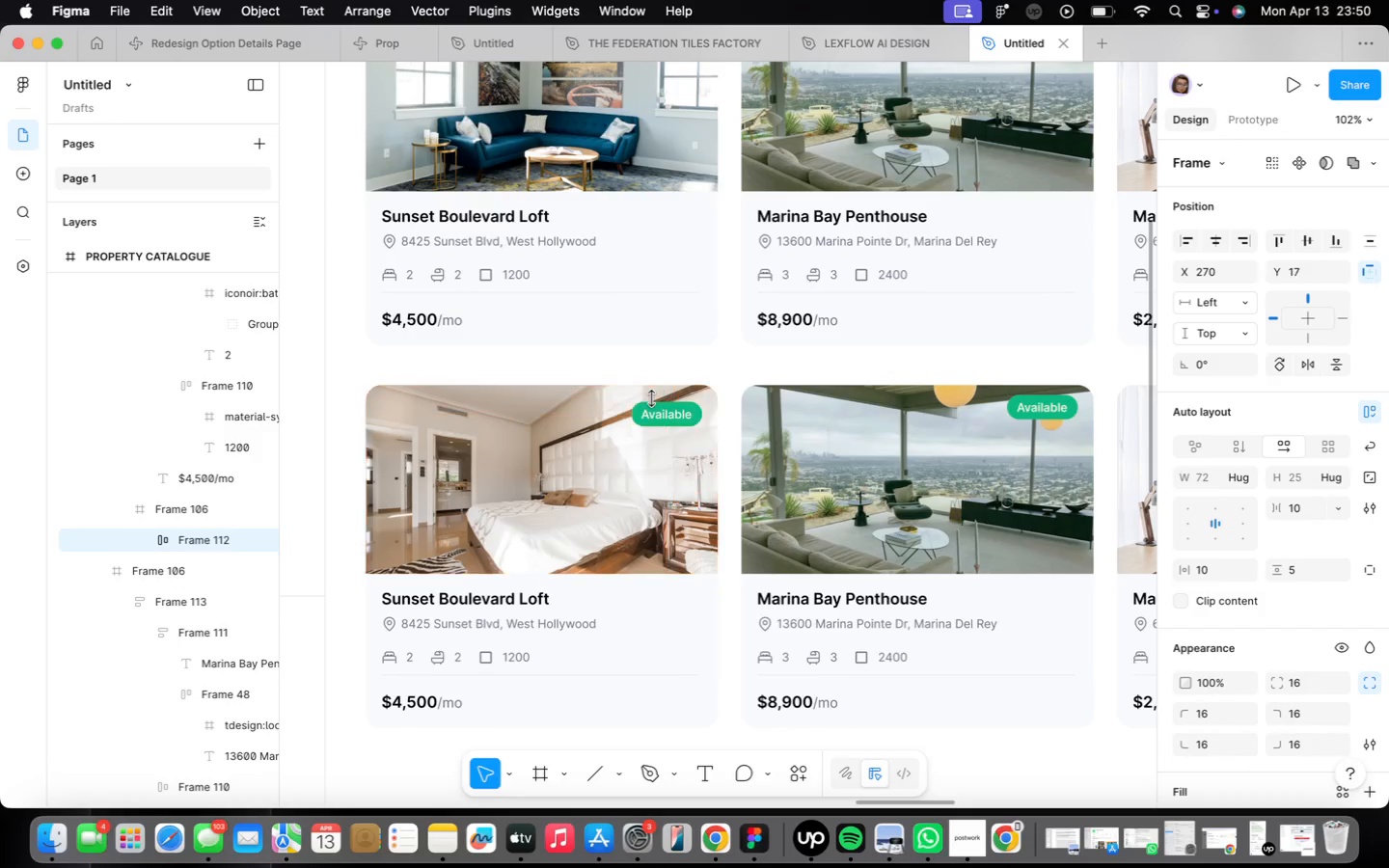 
key(Alt+ArrowUp)
 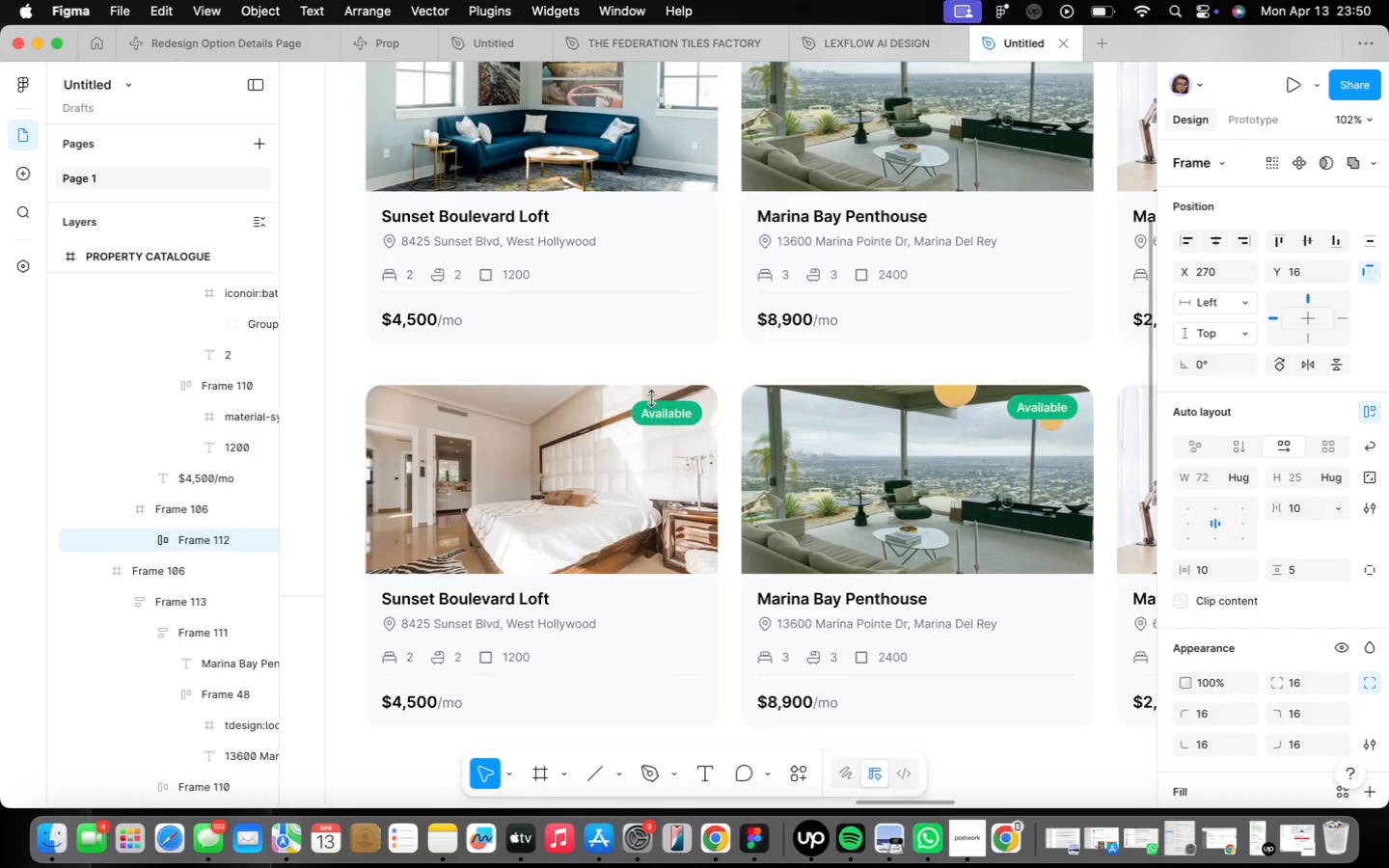 
hold_key(key=OptionLeft, duration=0.34)
 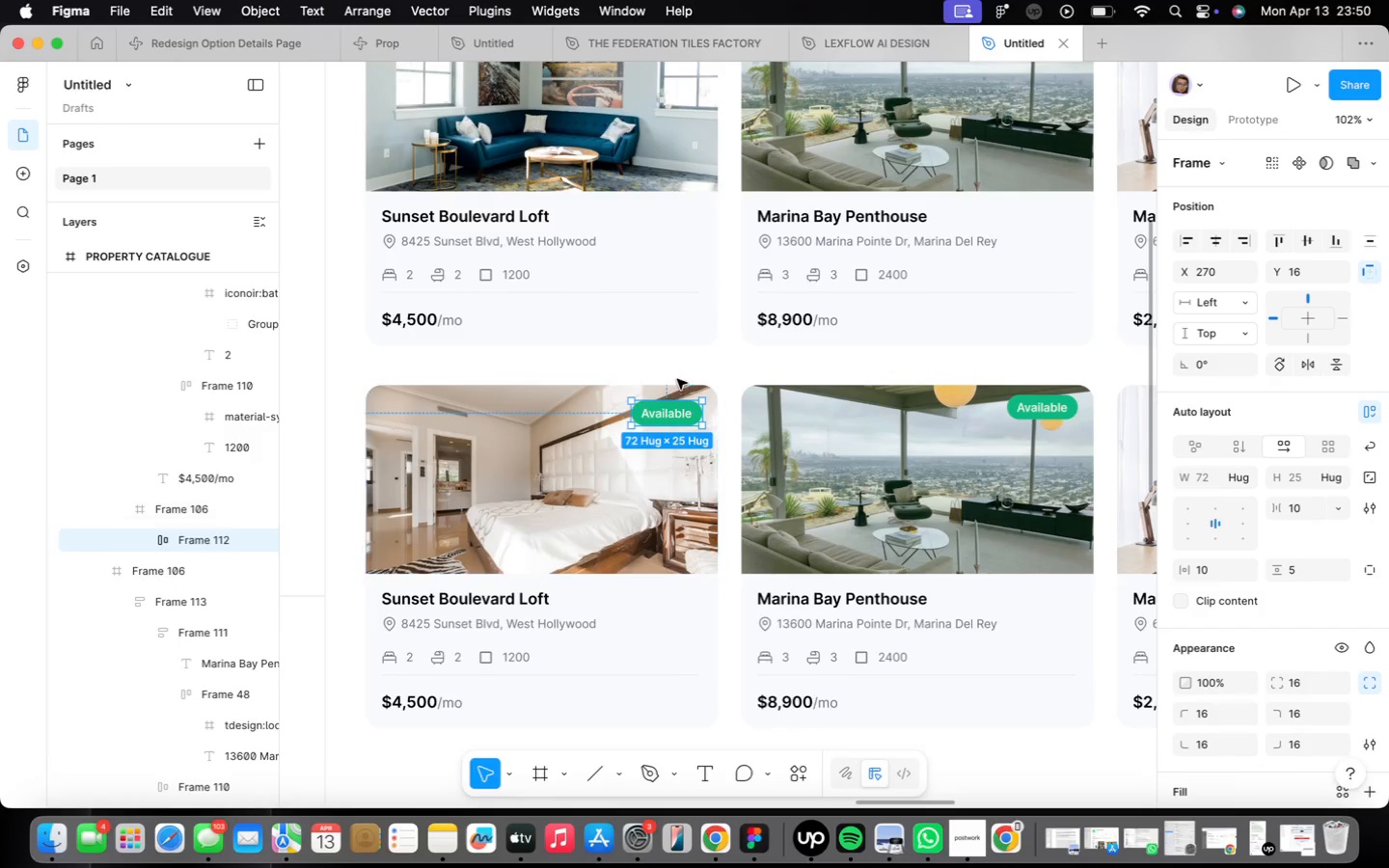 
hold_key(key=OptionLeft, duration=1.49)
 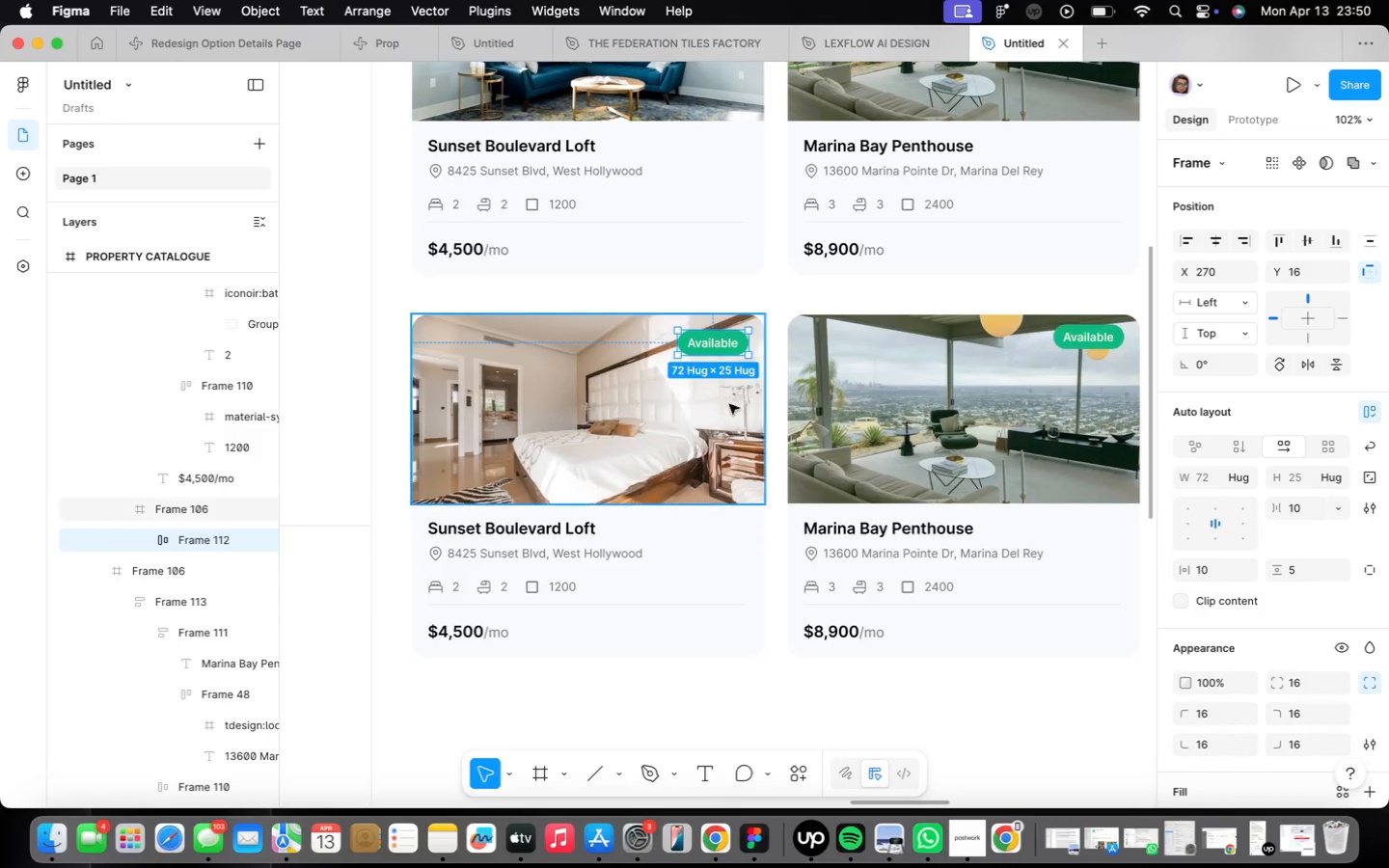 
scroll: coordinate [484, 529], scroll_direction: up, amount: 7.0
 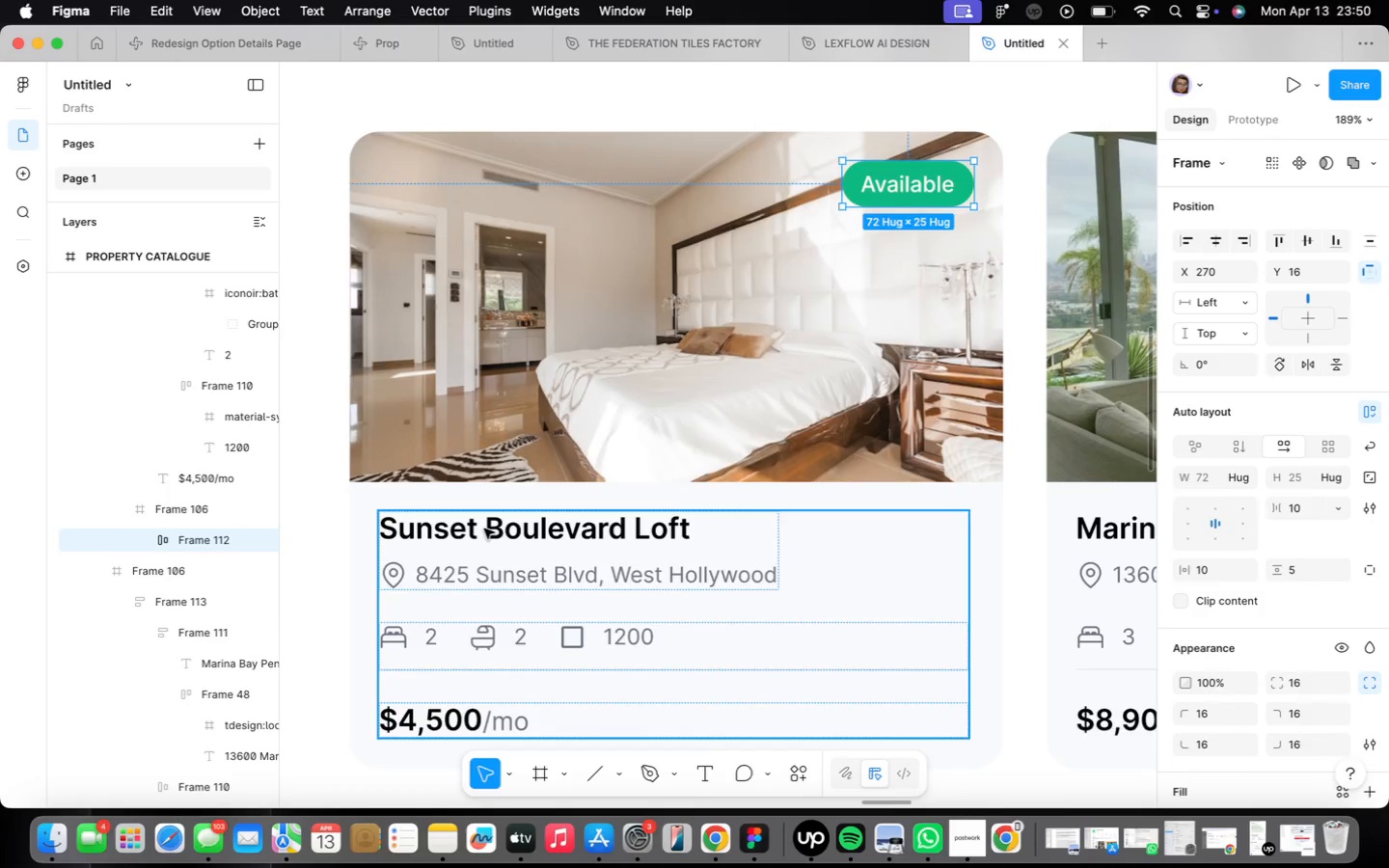 
double_click([484, 529])
 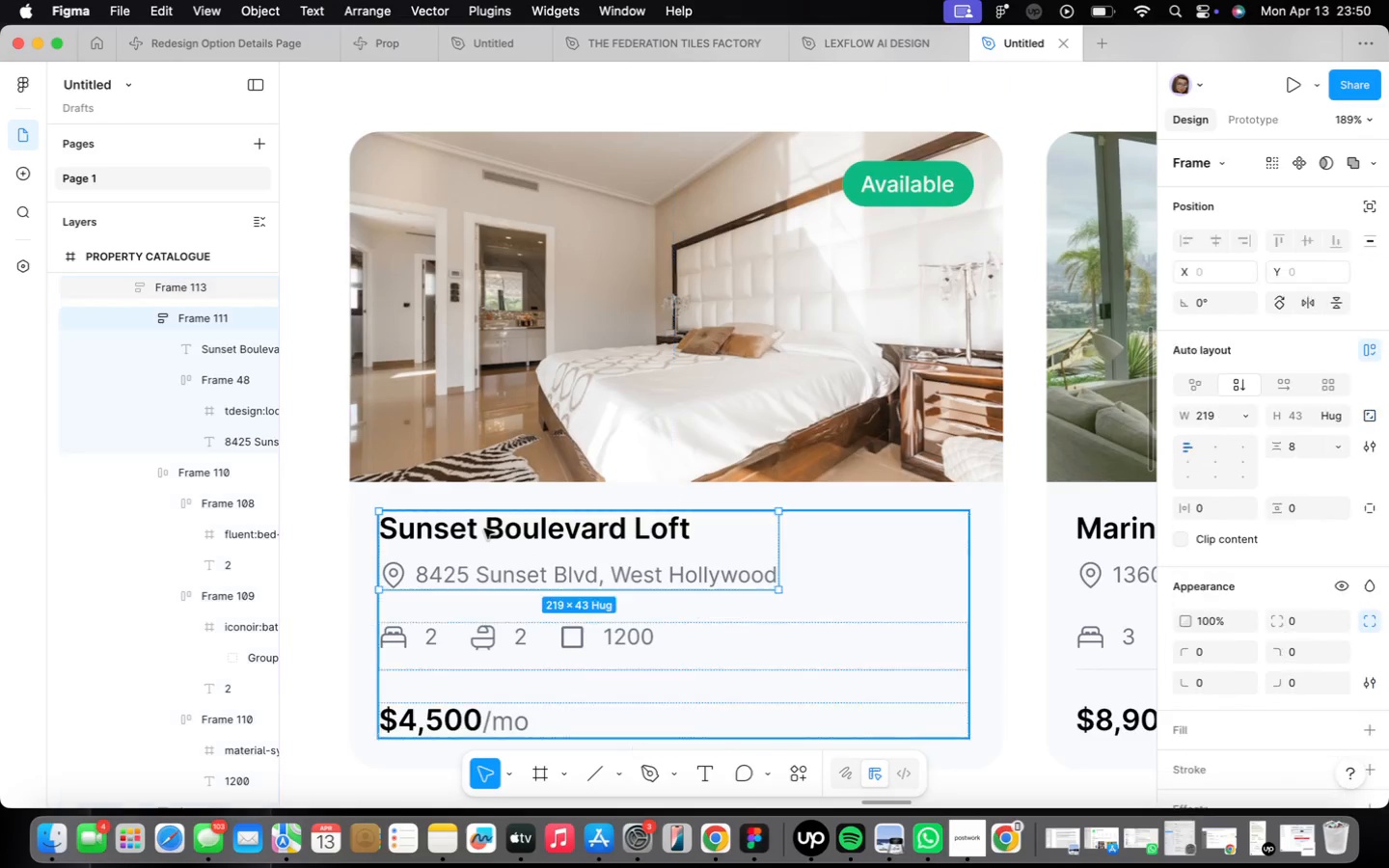 
triple_click([484, 529])
 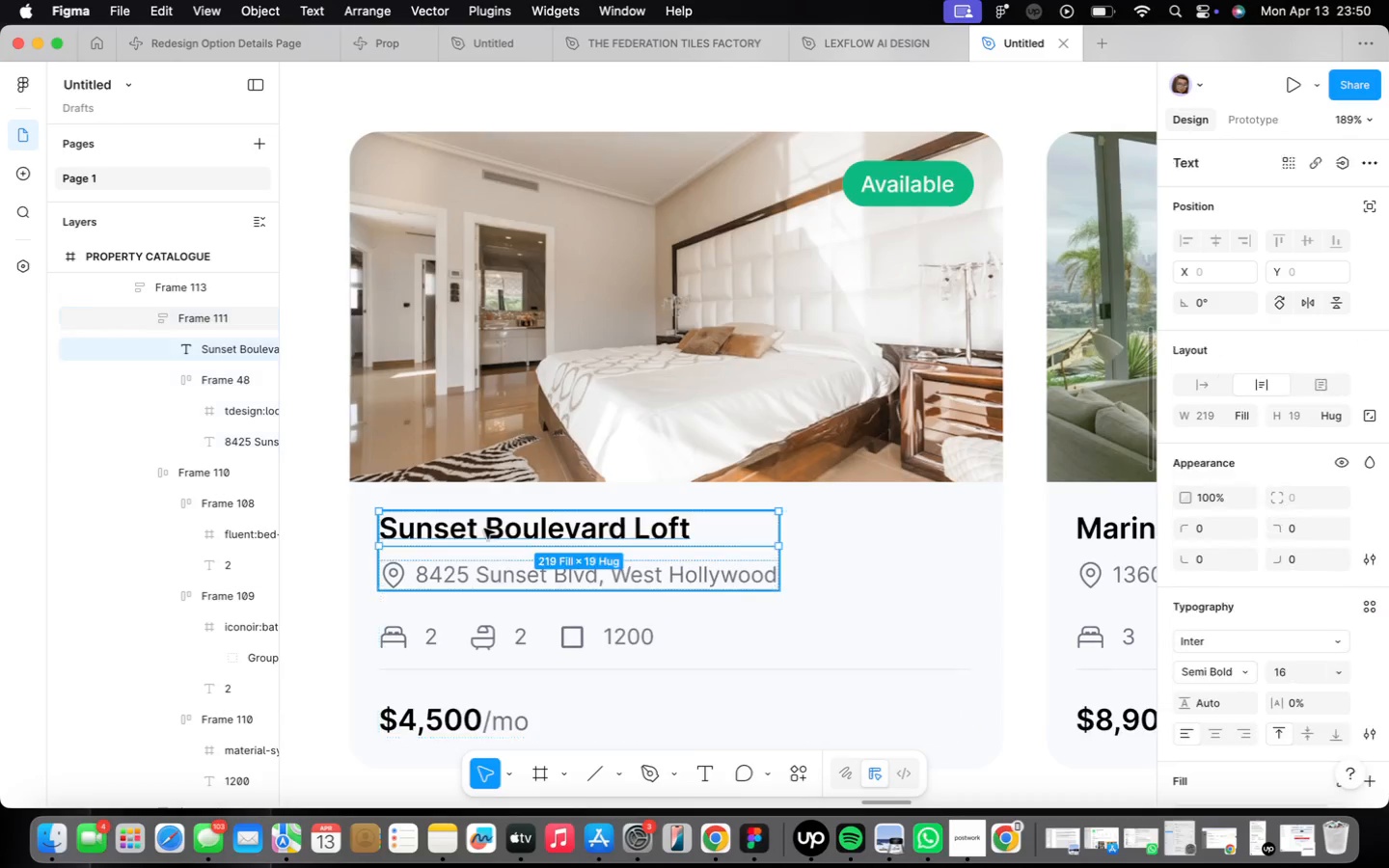 
triple_click([484, 529])
 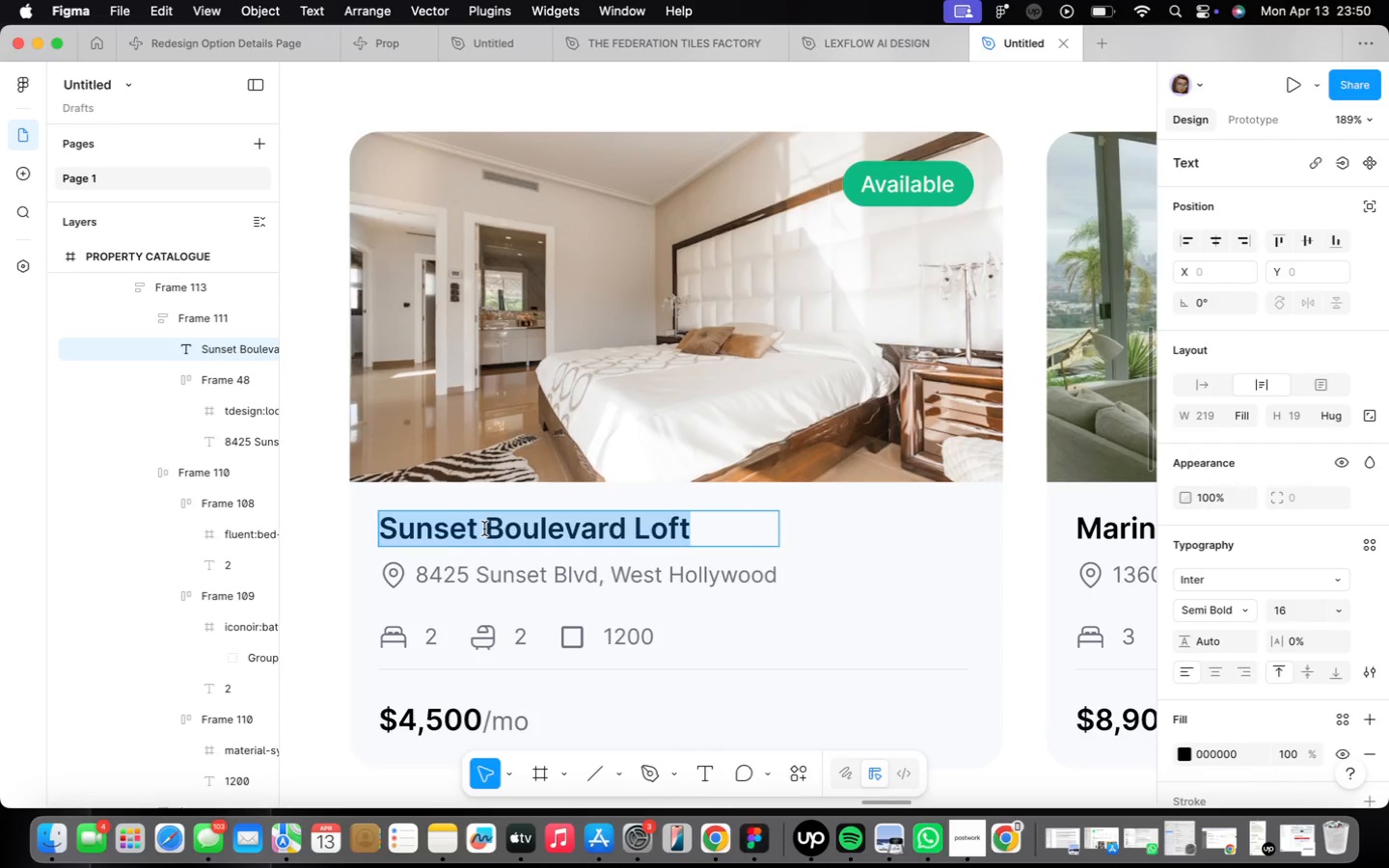 
triple_click([484, 529])
 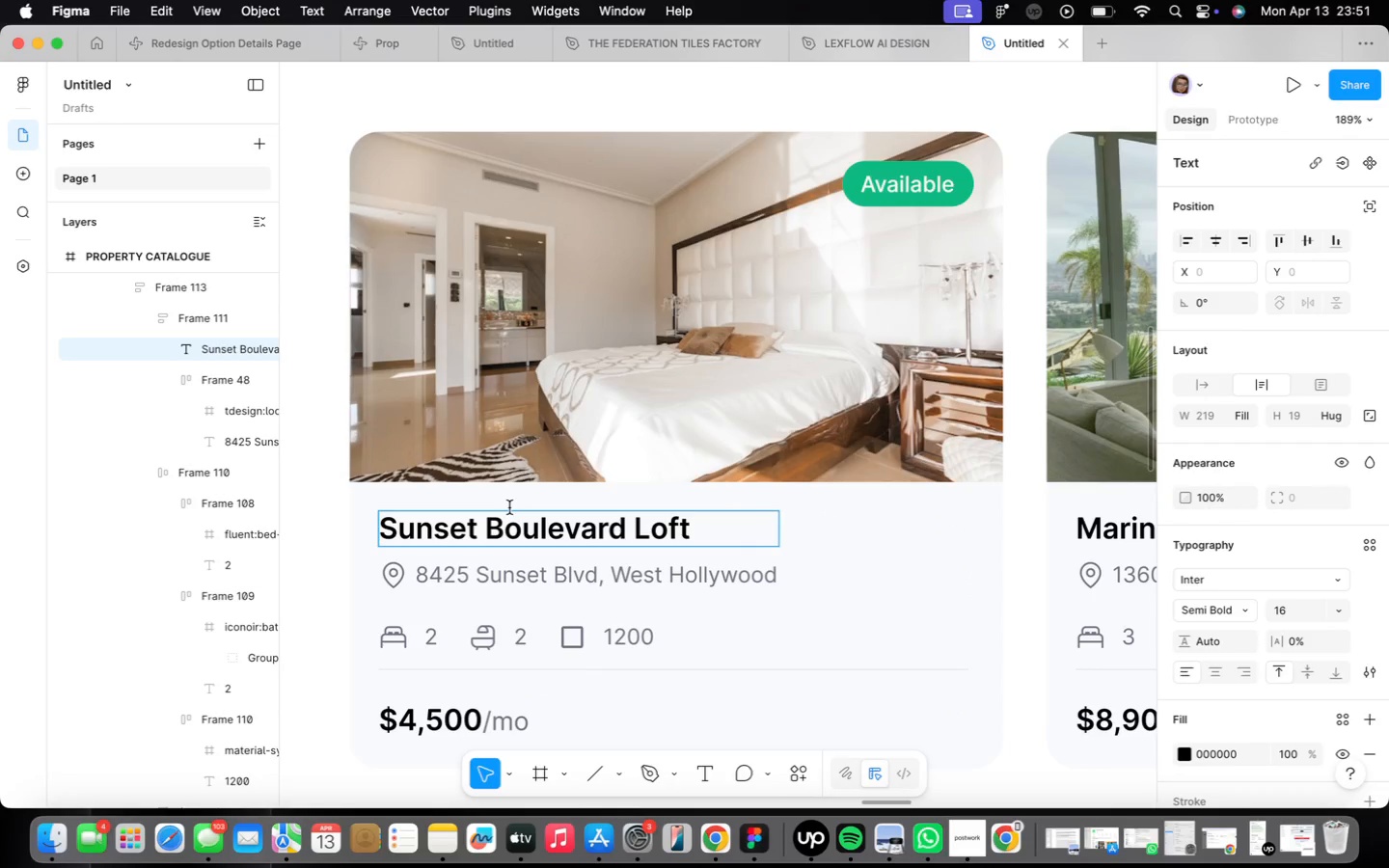 
wait(9.63)
 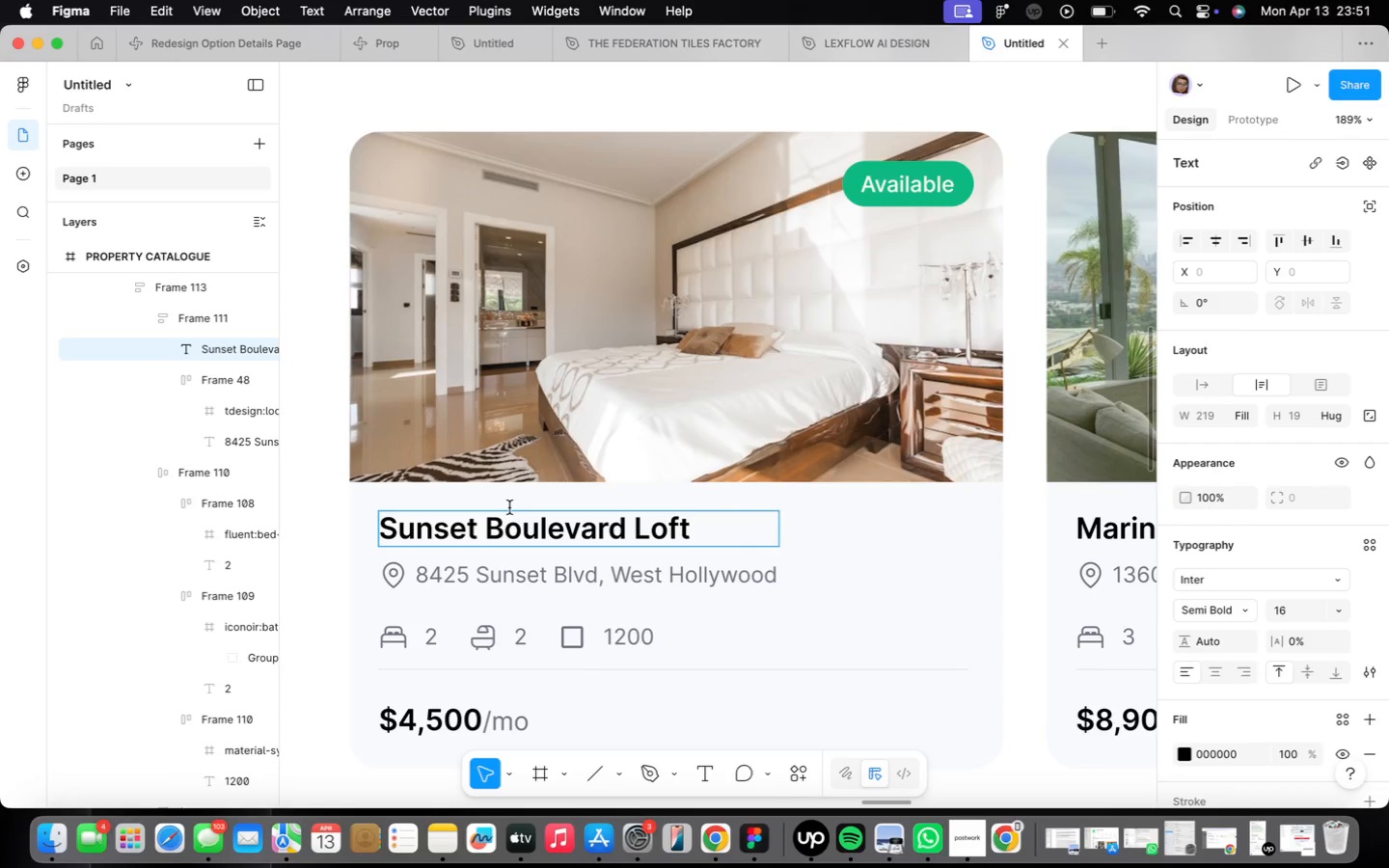 
double_click([524, 541])
 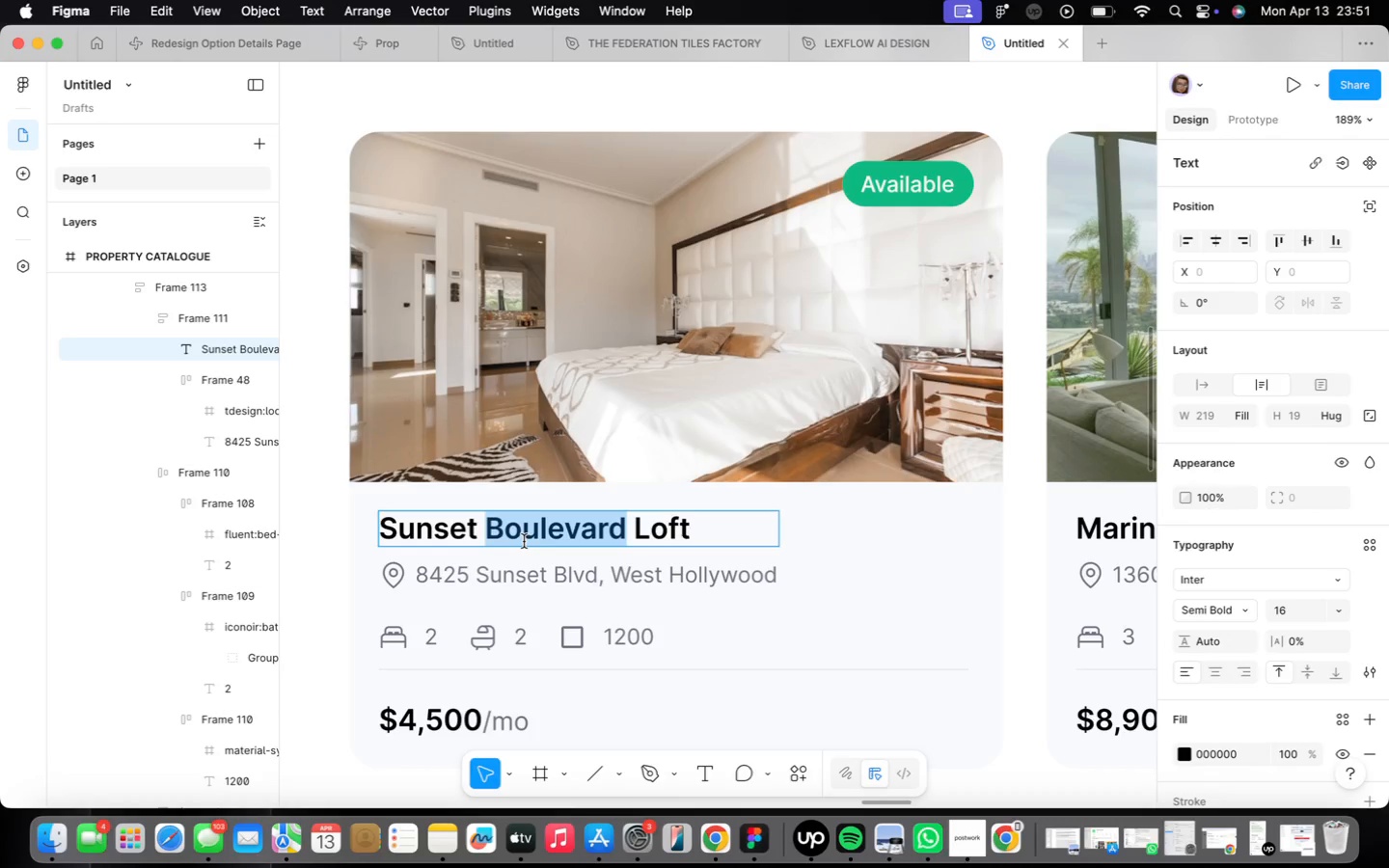 
triple_click([524, 541])
 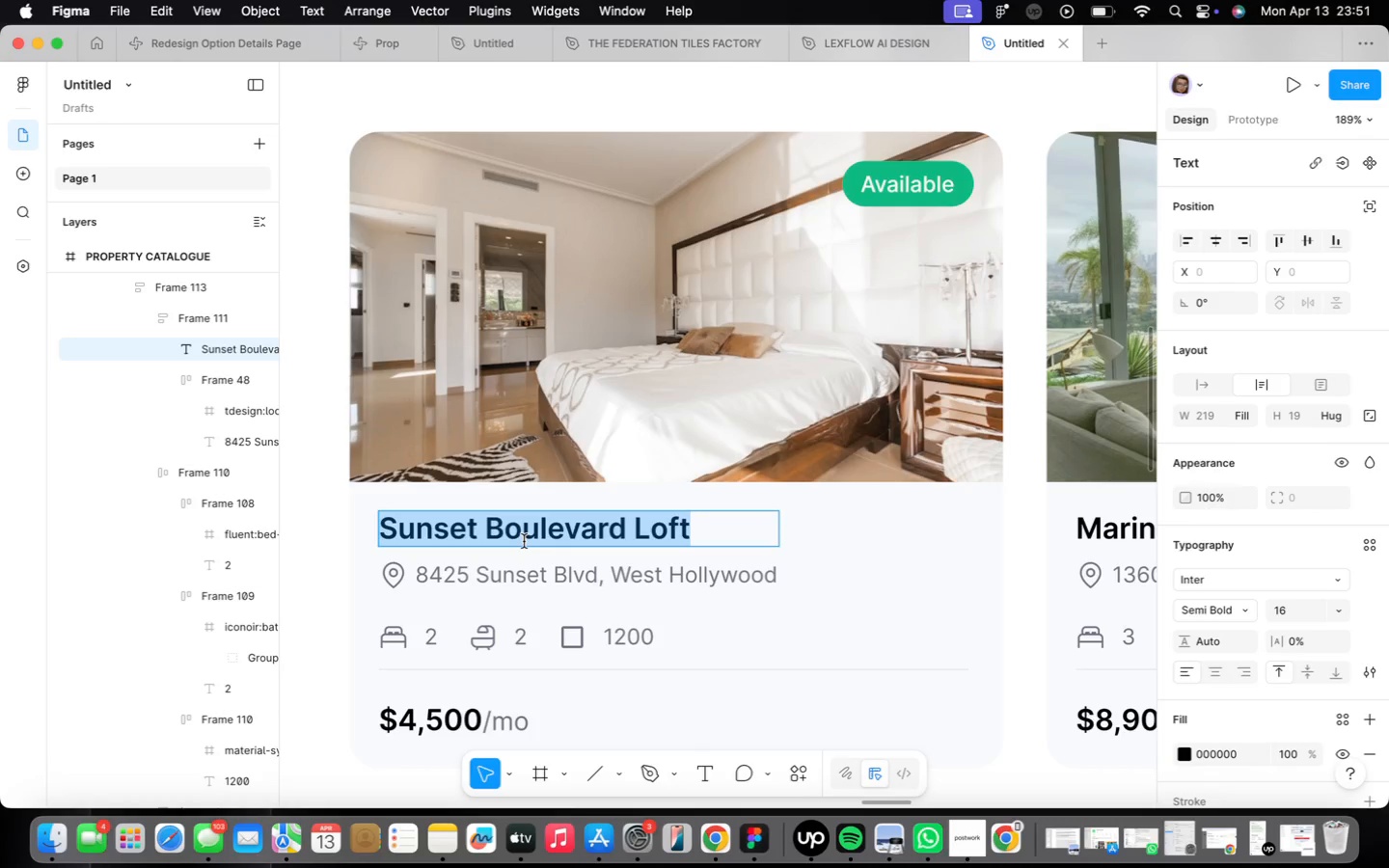 
type(Garden District Apartment)
 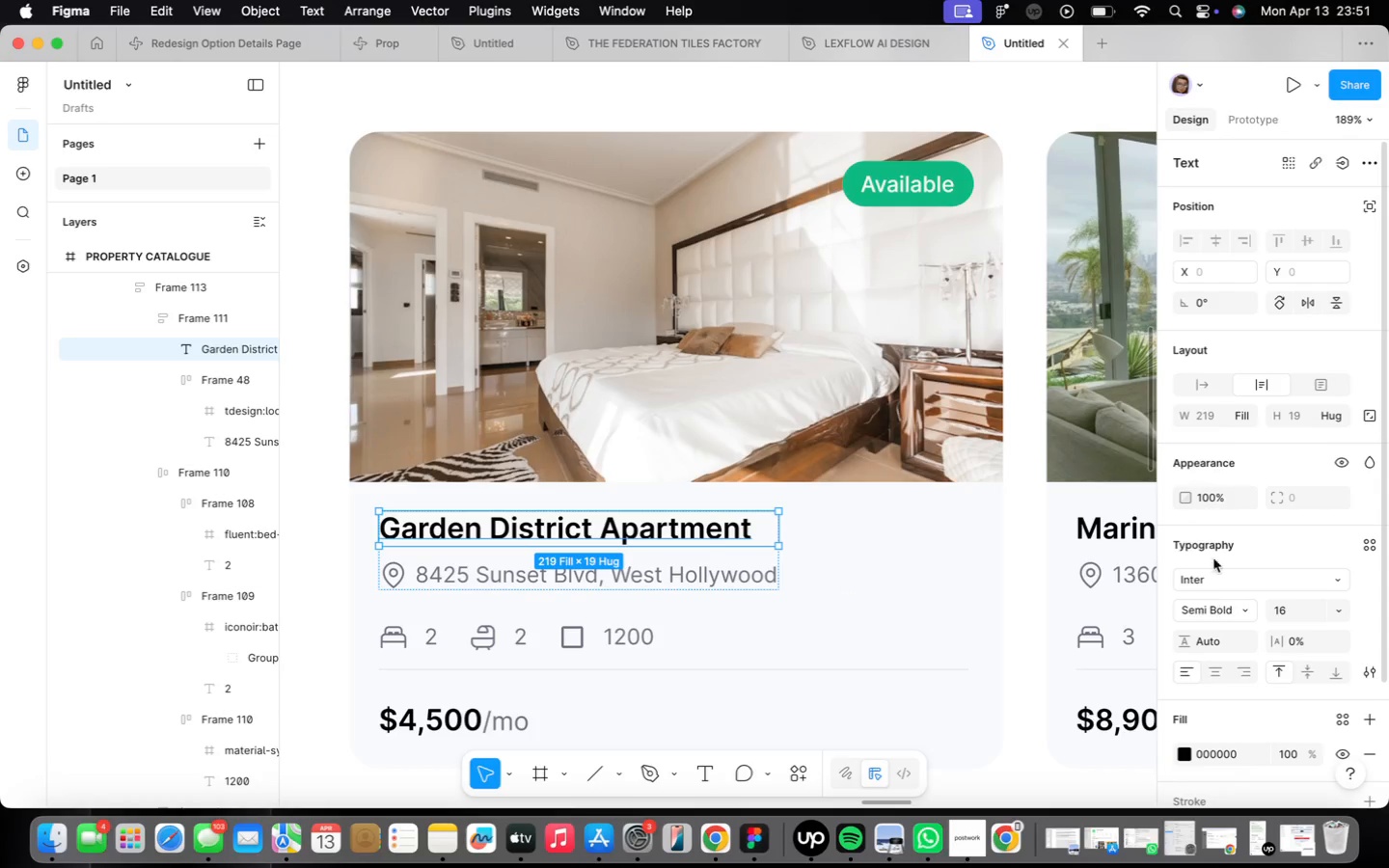 
left_click([1197, 391])
 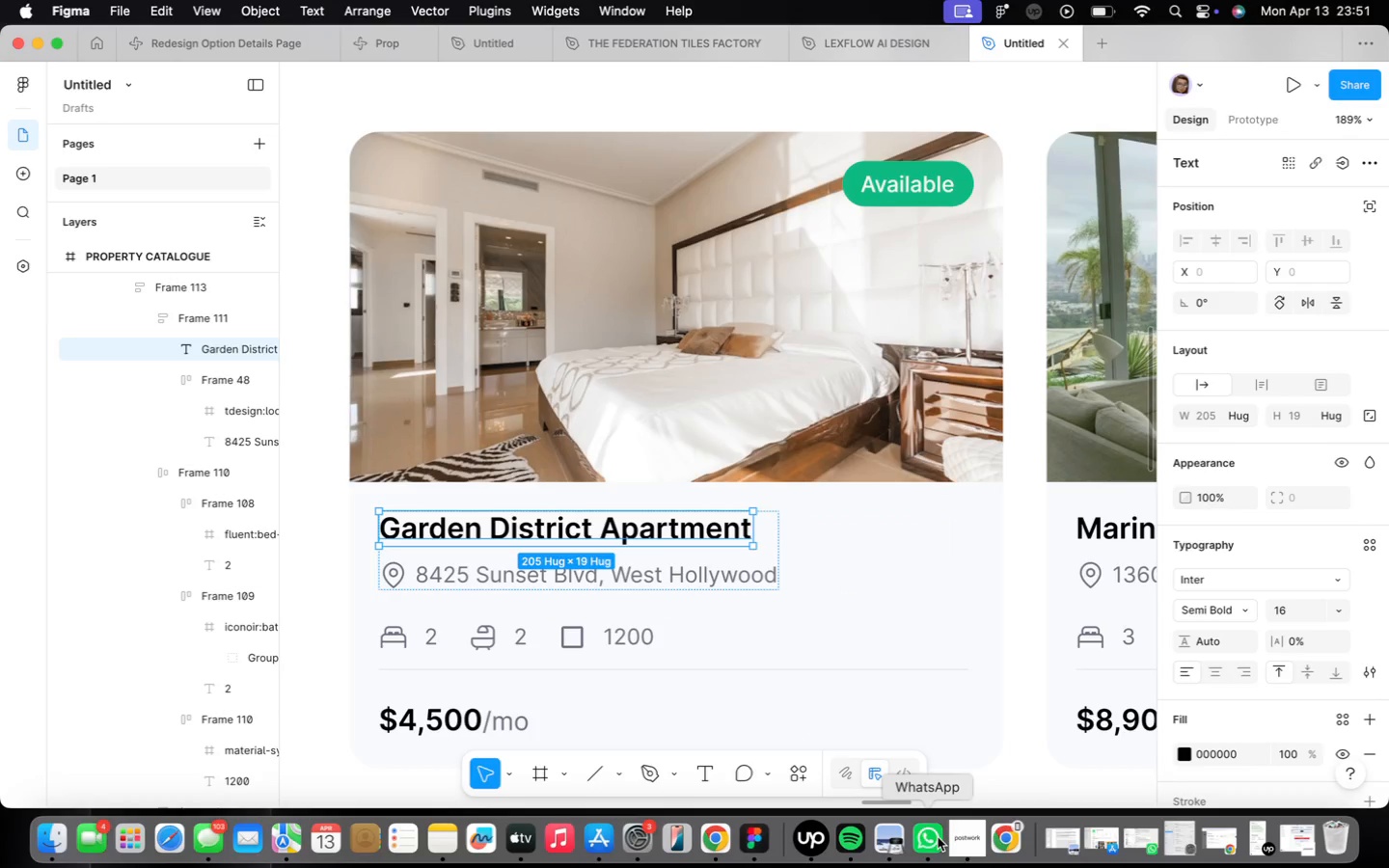 
left_click([952, 837])